 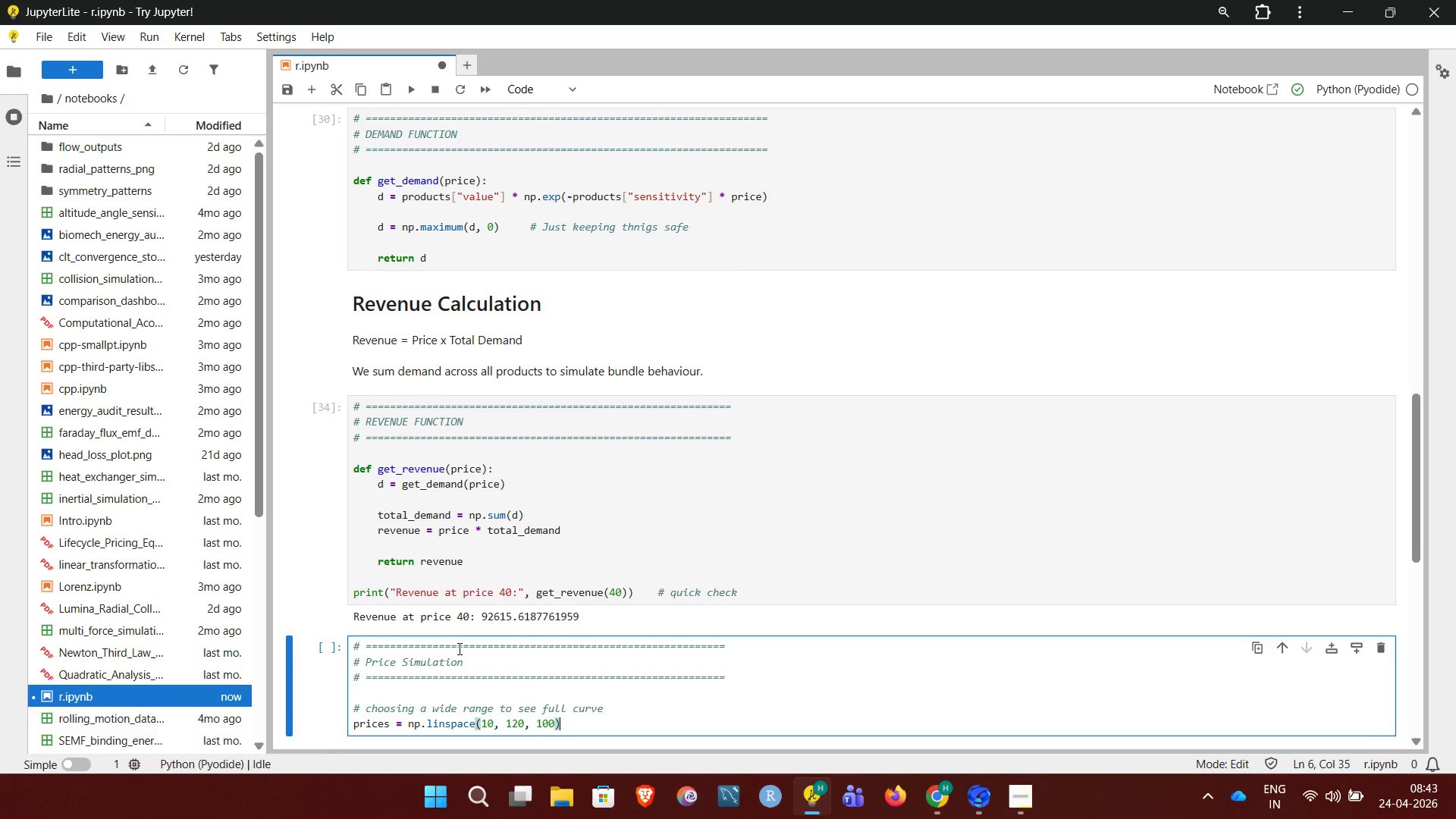 
key(Enter)
 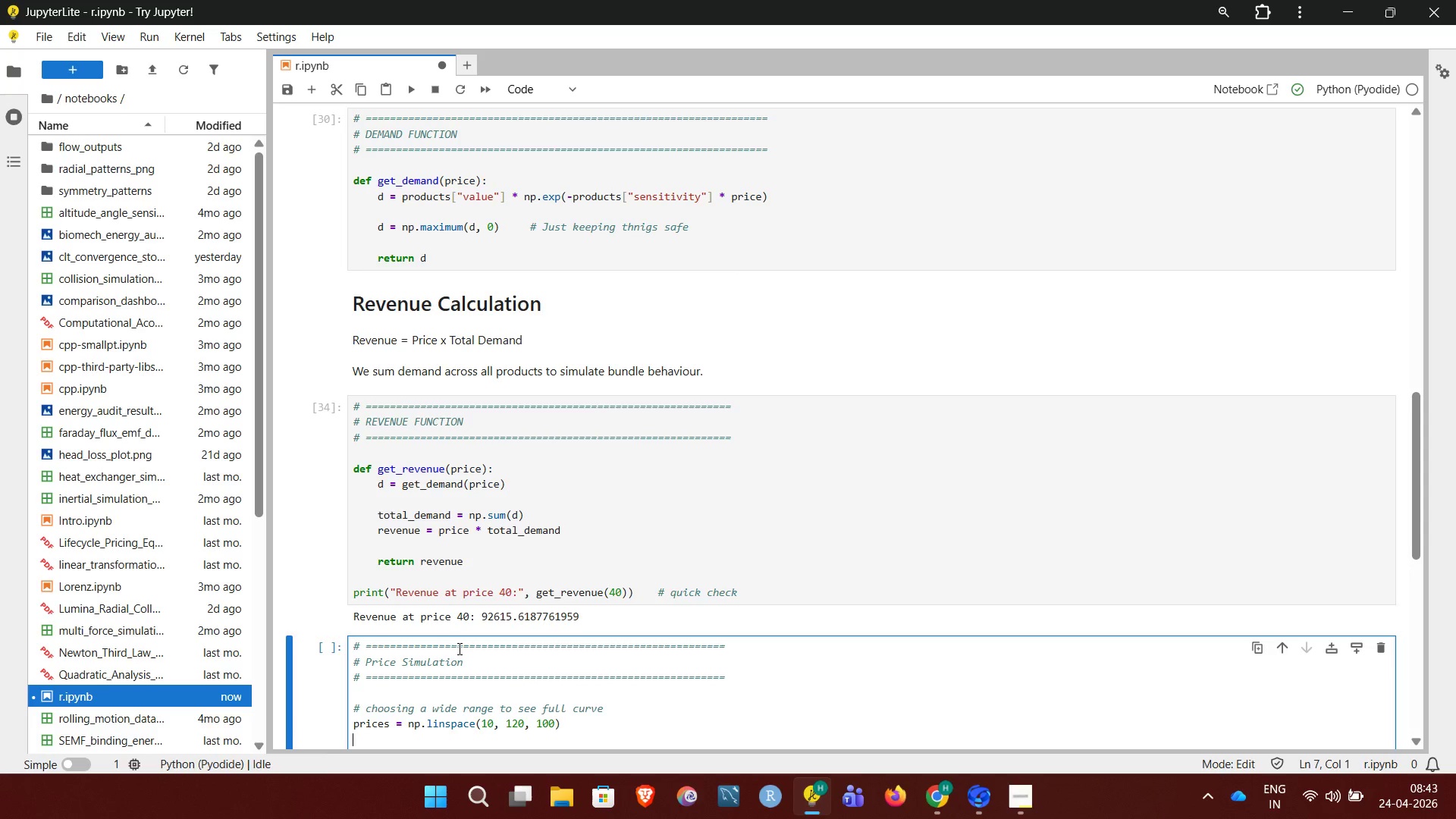 
key(Enter)
 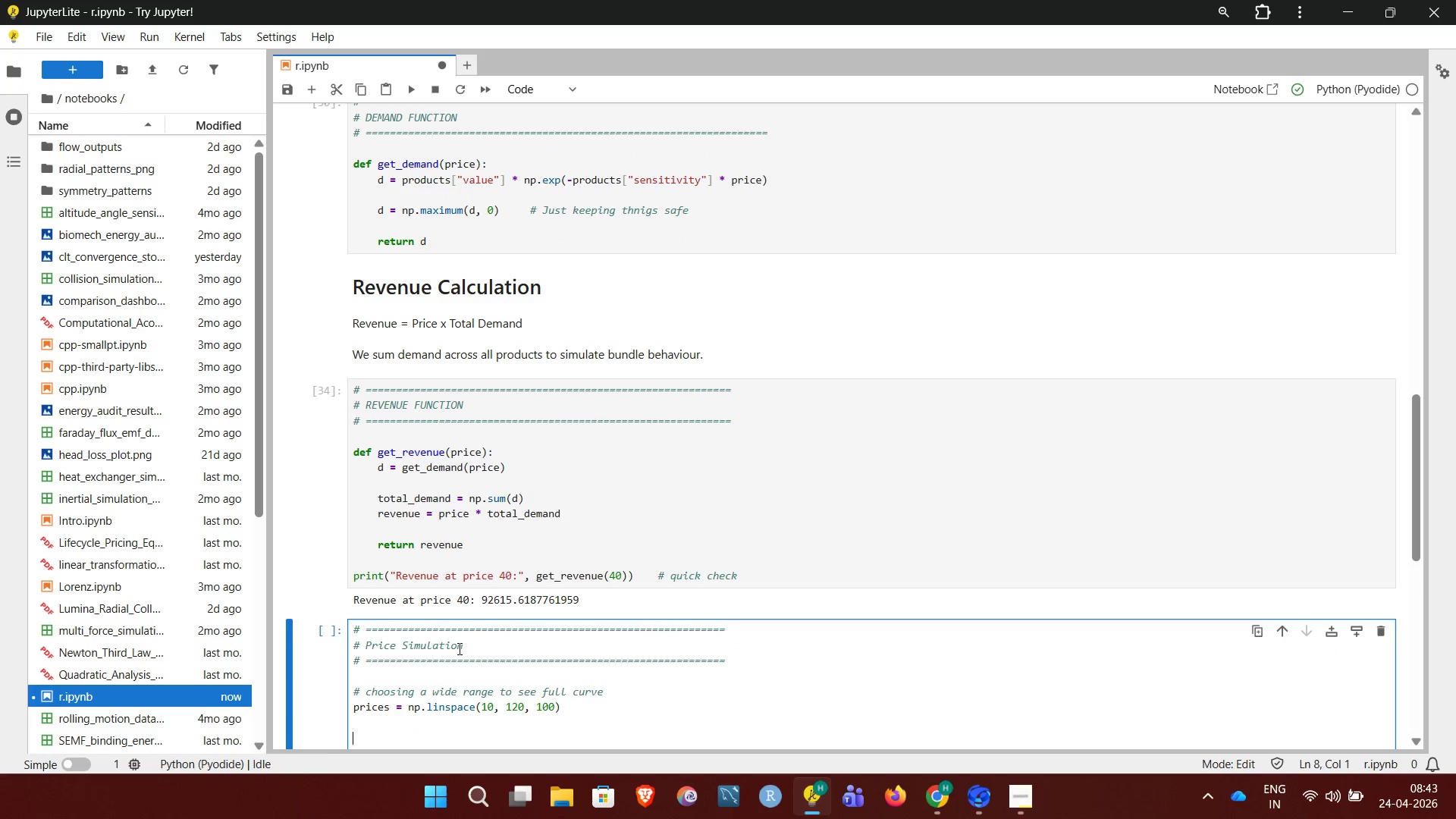 
type(revenues = [])
 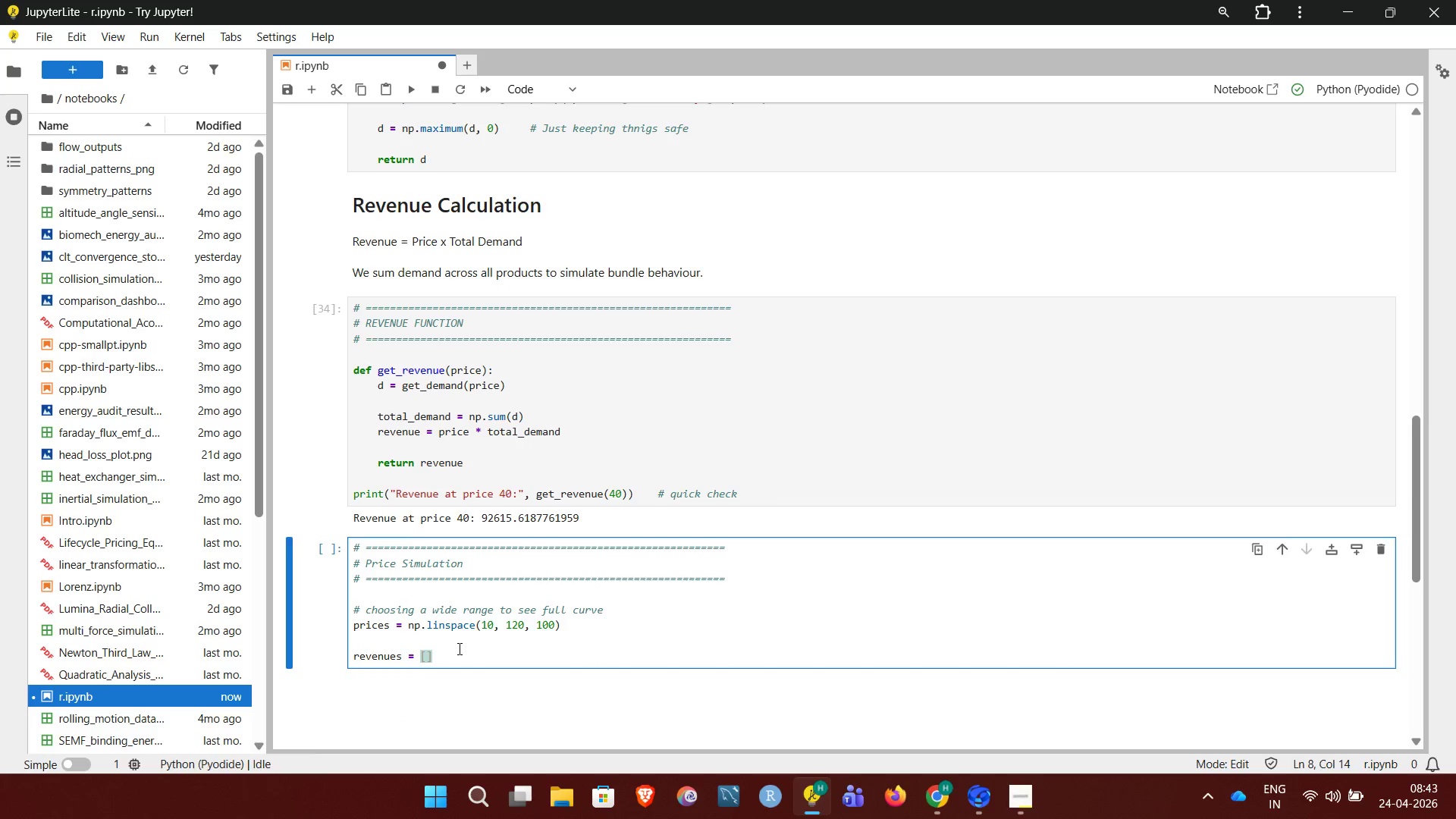 
key(Enter)
 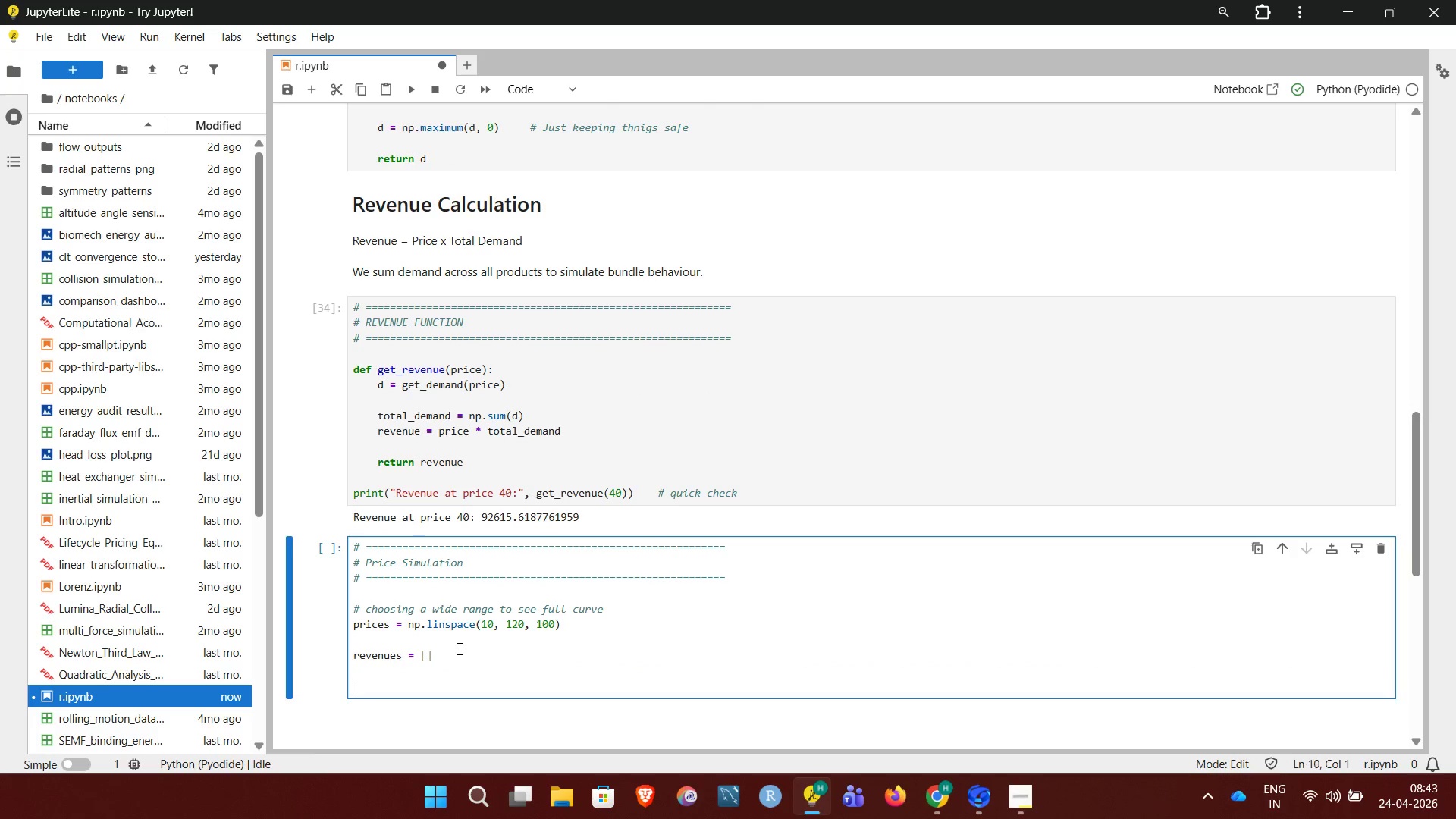 
key(Enter)
 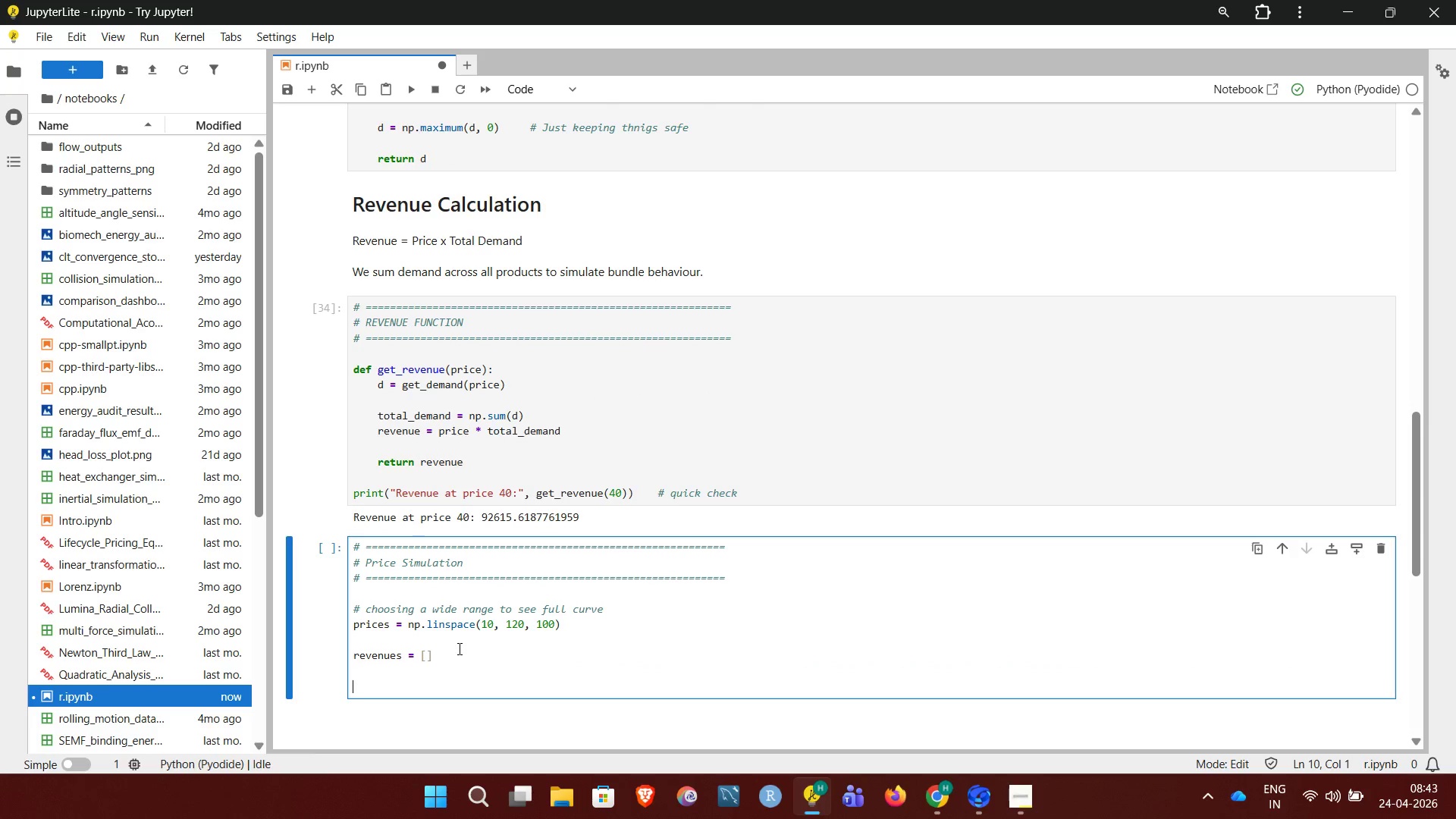 
wait(5.42)
 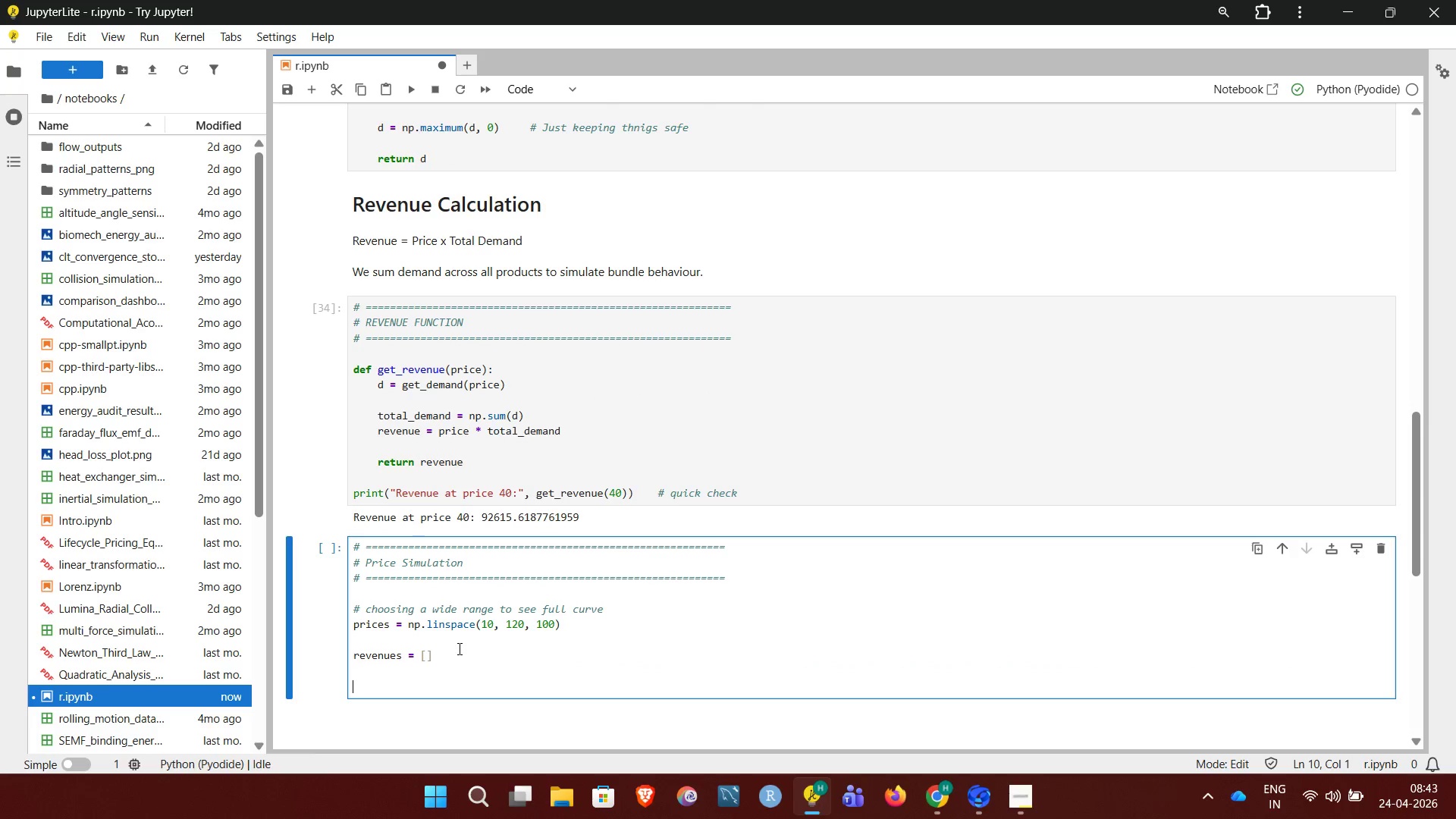 
type(for p in prices:)
 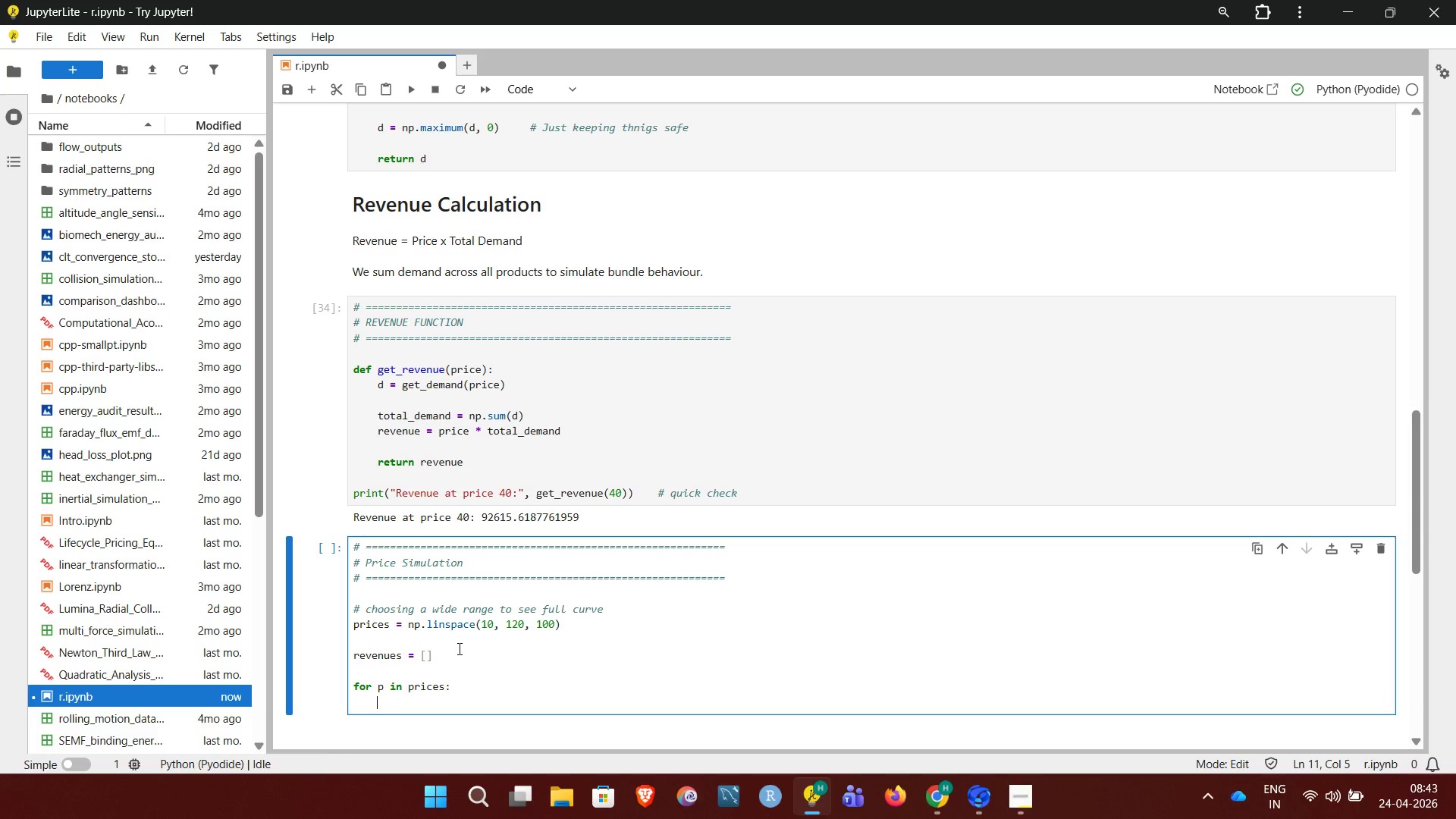 
 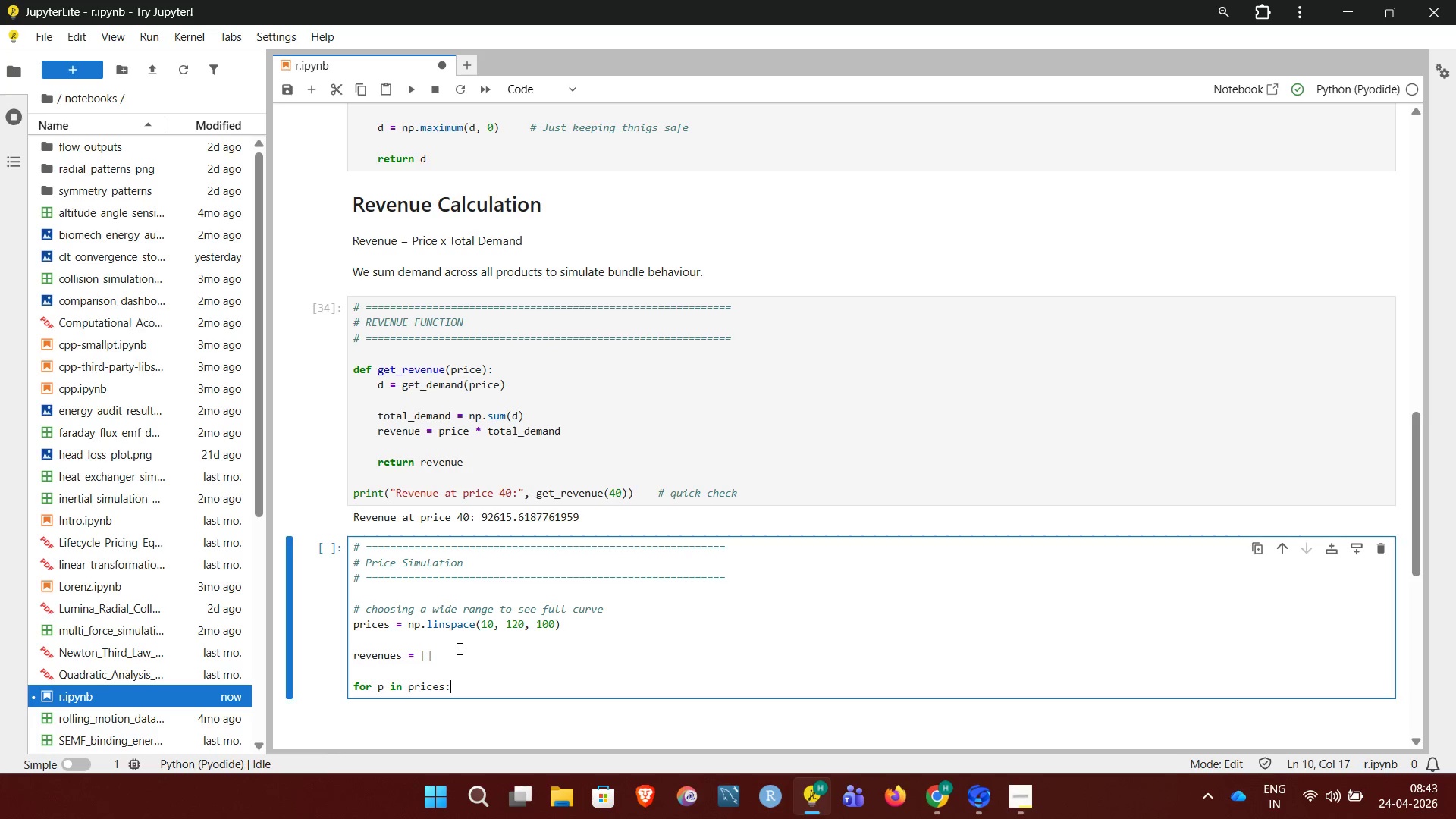 
key(Enter)
 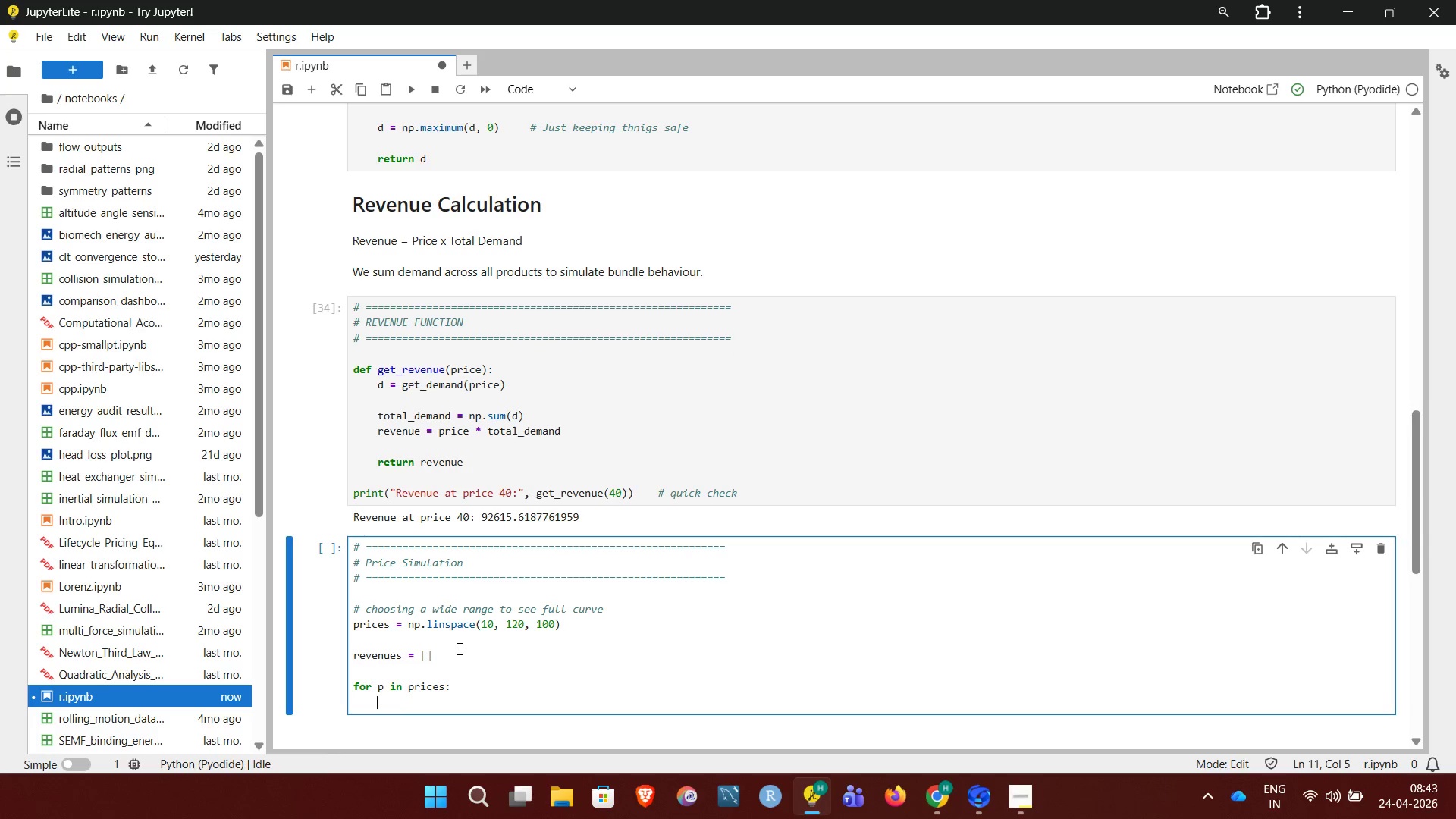 
type(rev = get_revenue(p))
 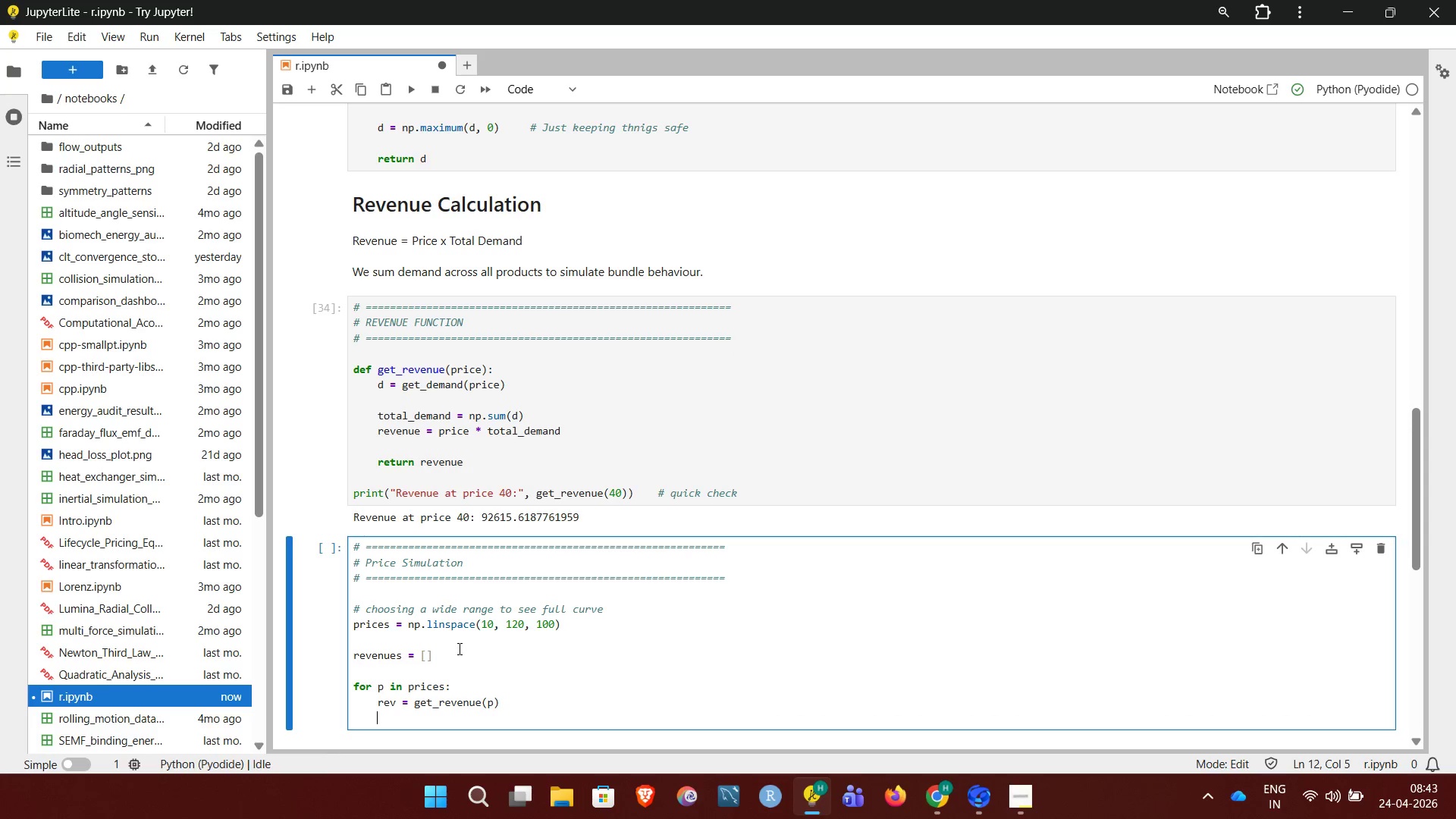 
 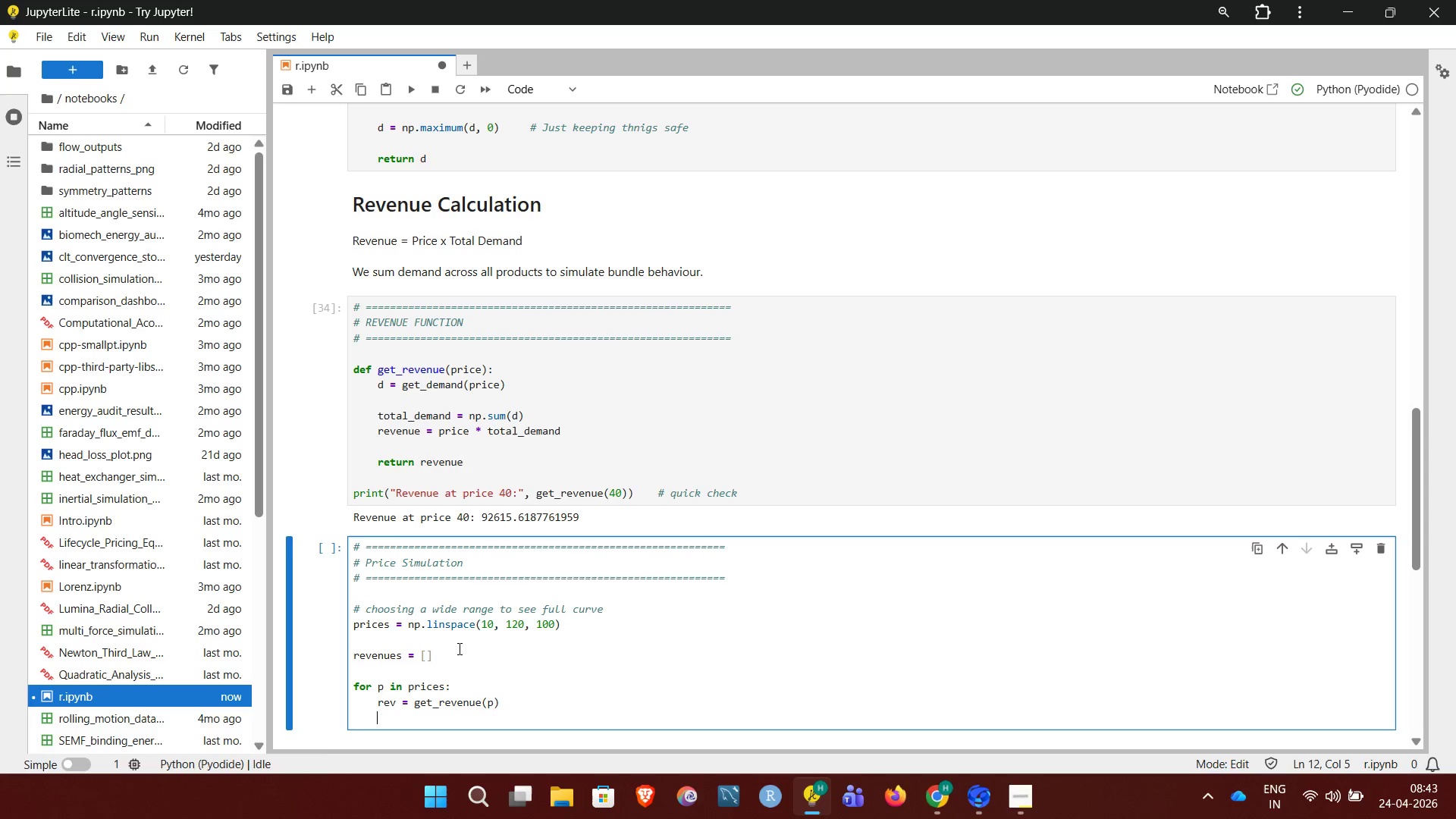 
key(Enter)
 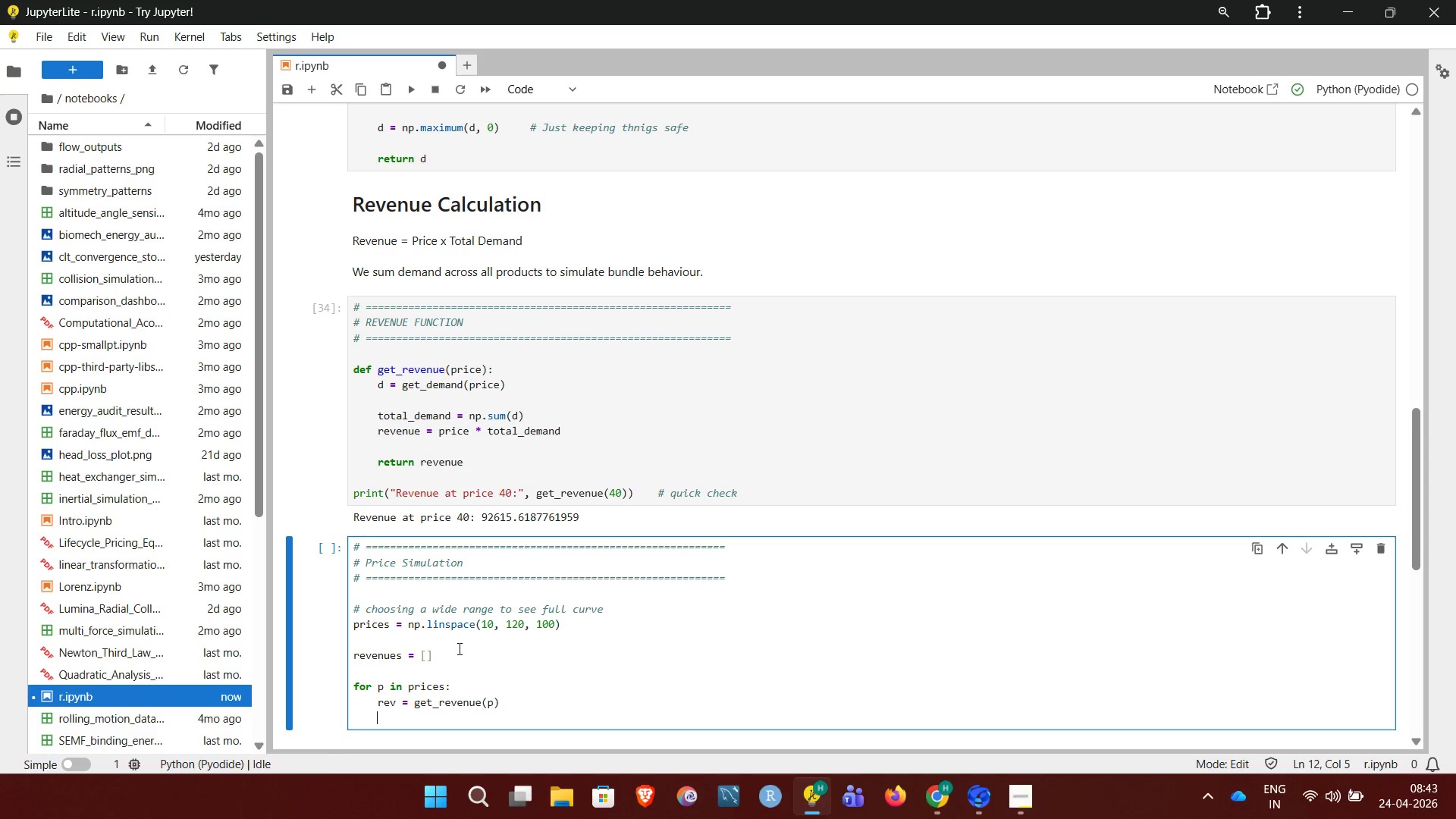 
type(revenues.append(rev))
 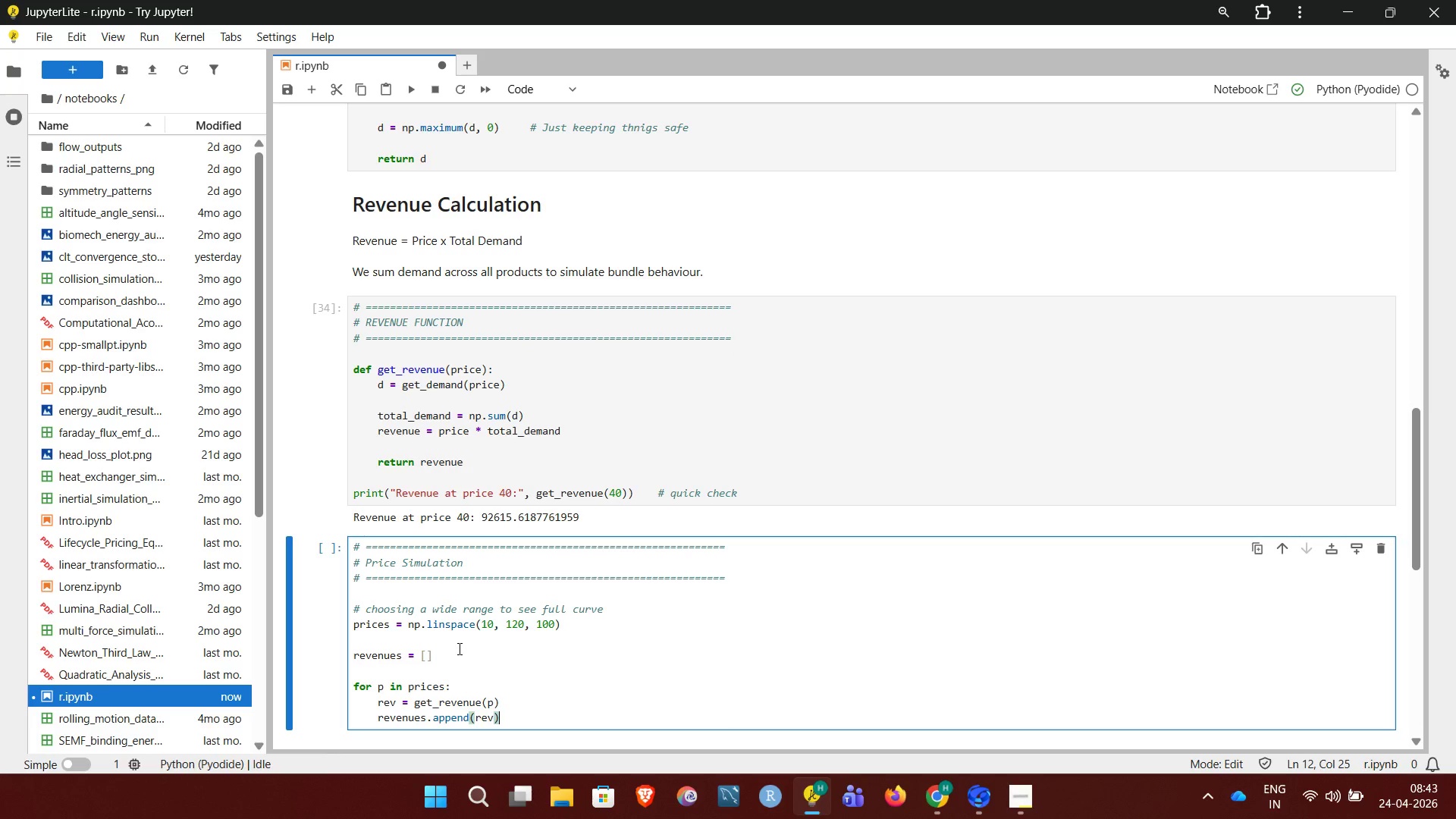 
left_click([403, 674])
 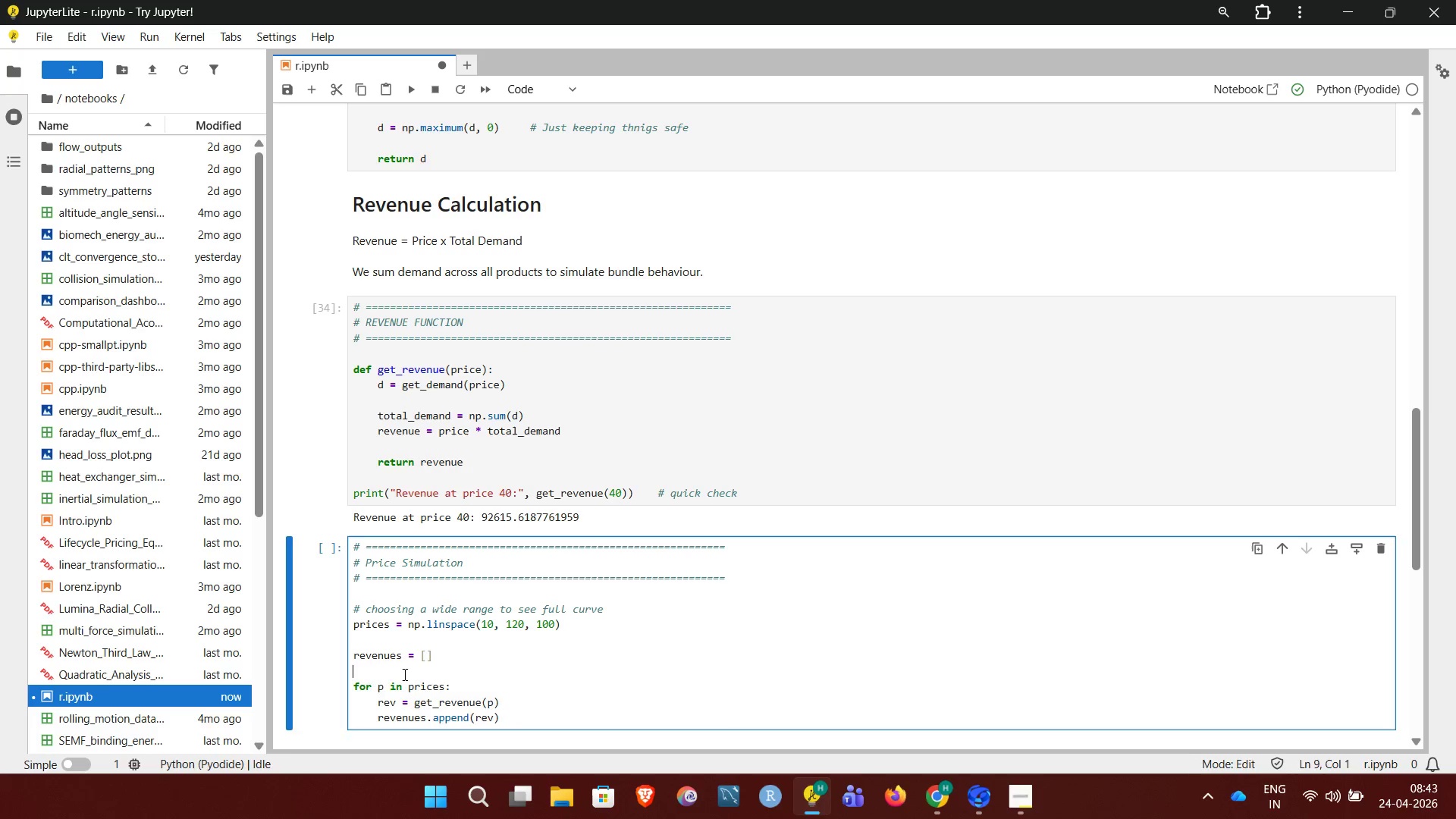 
key(Enter)
 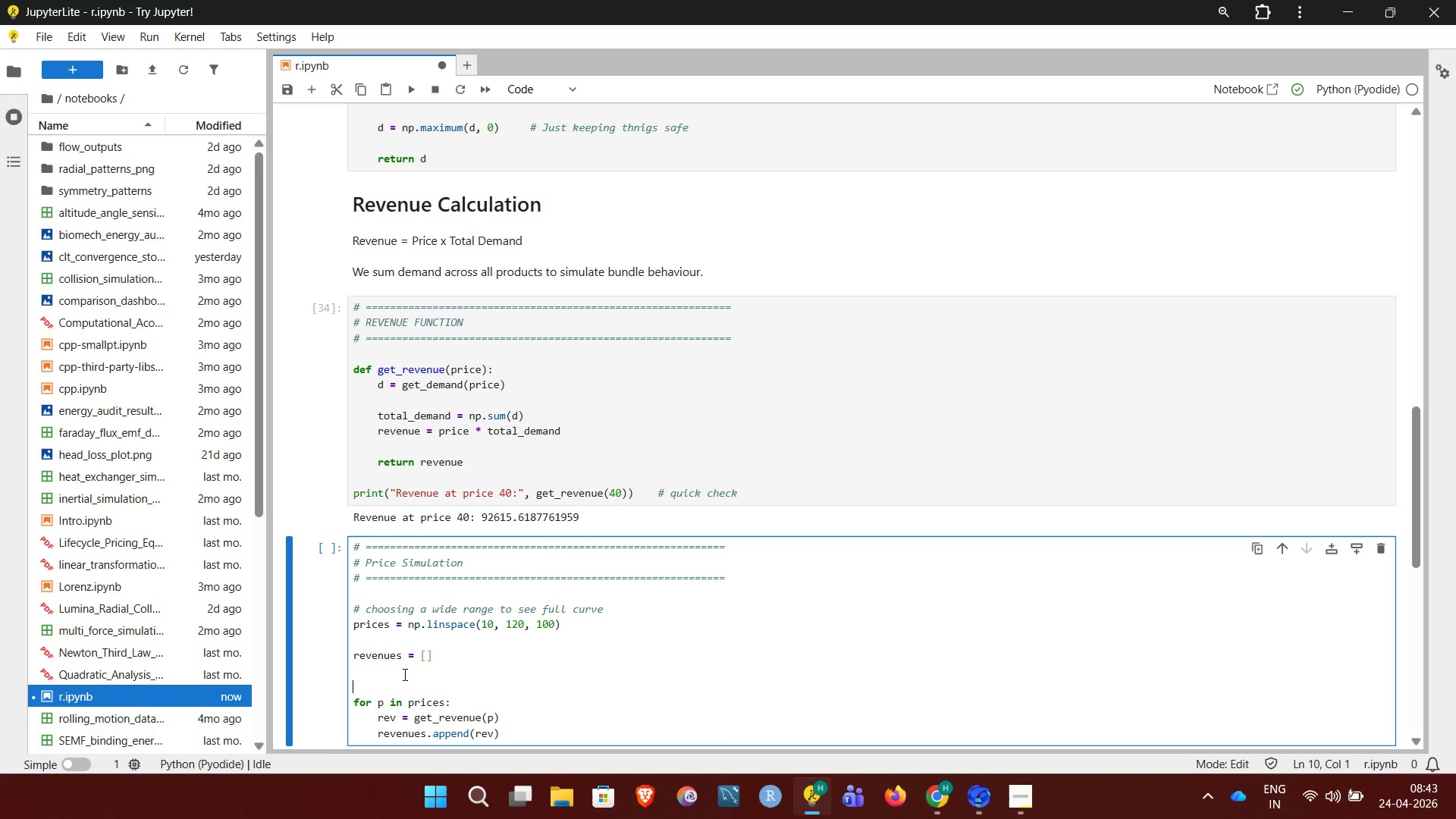 
type(# keeping loop ( readable and easy to debug))
 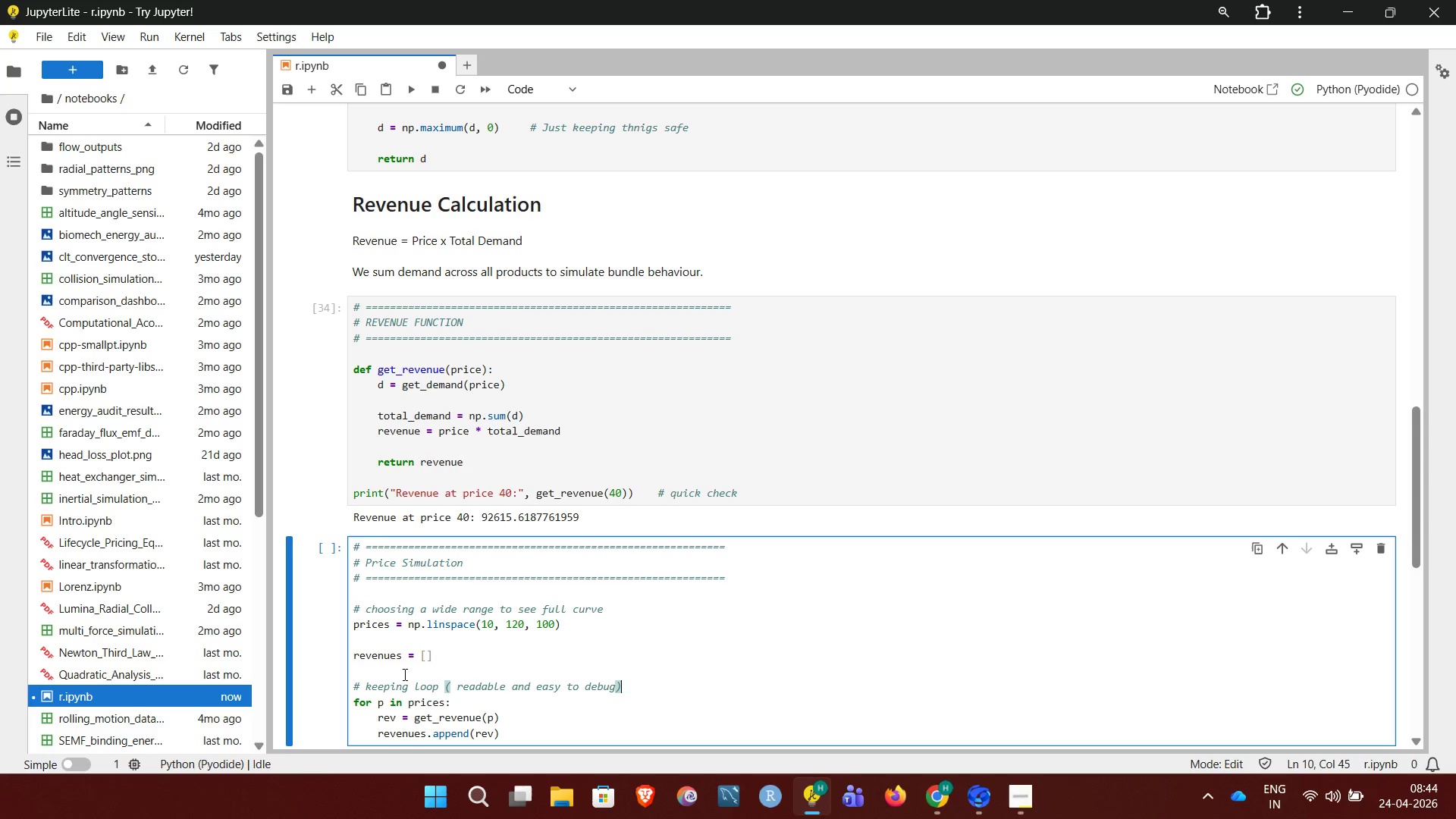 
left_click([528, 664])
 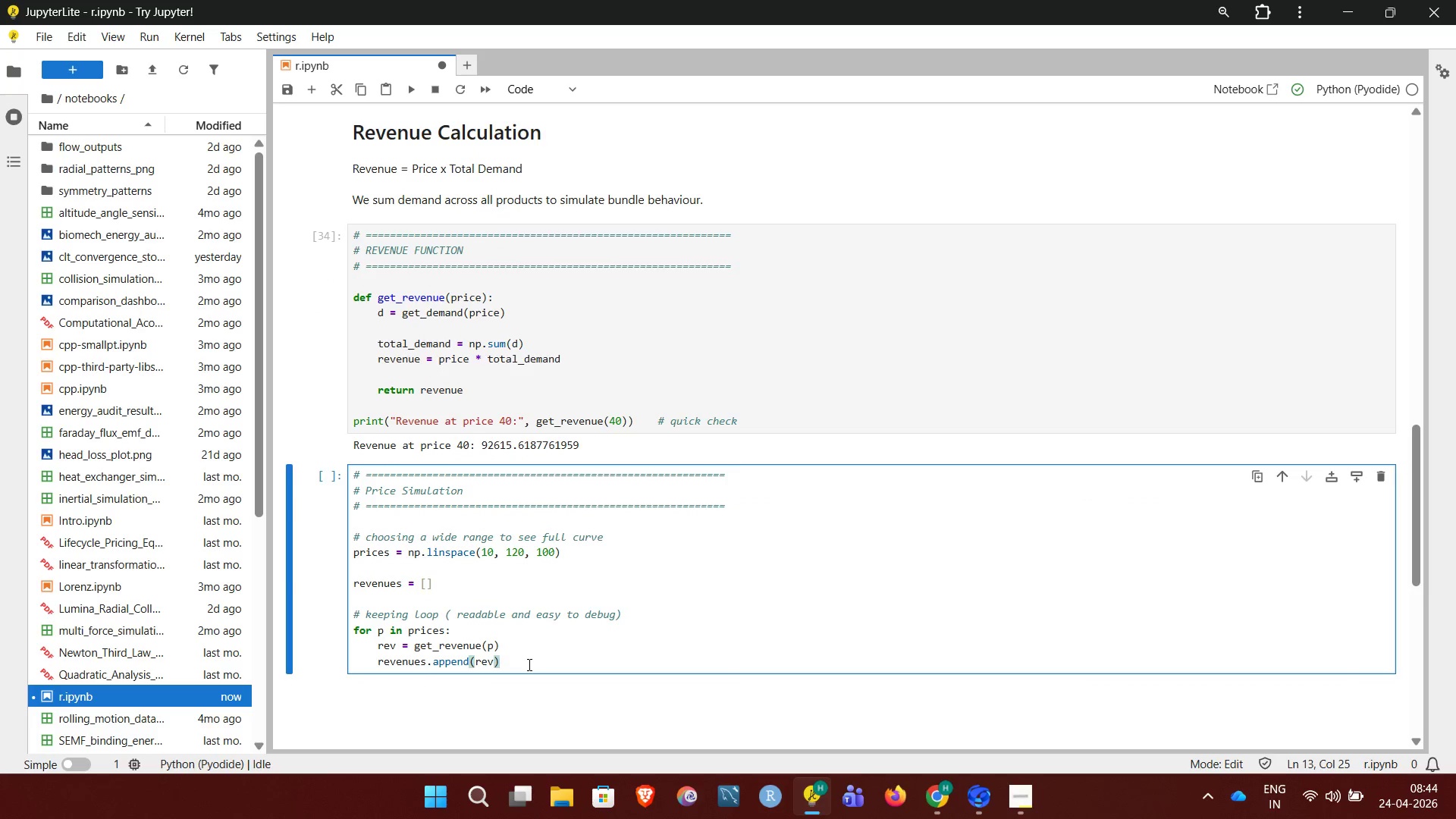 
key(Enter)
 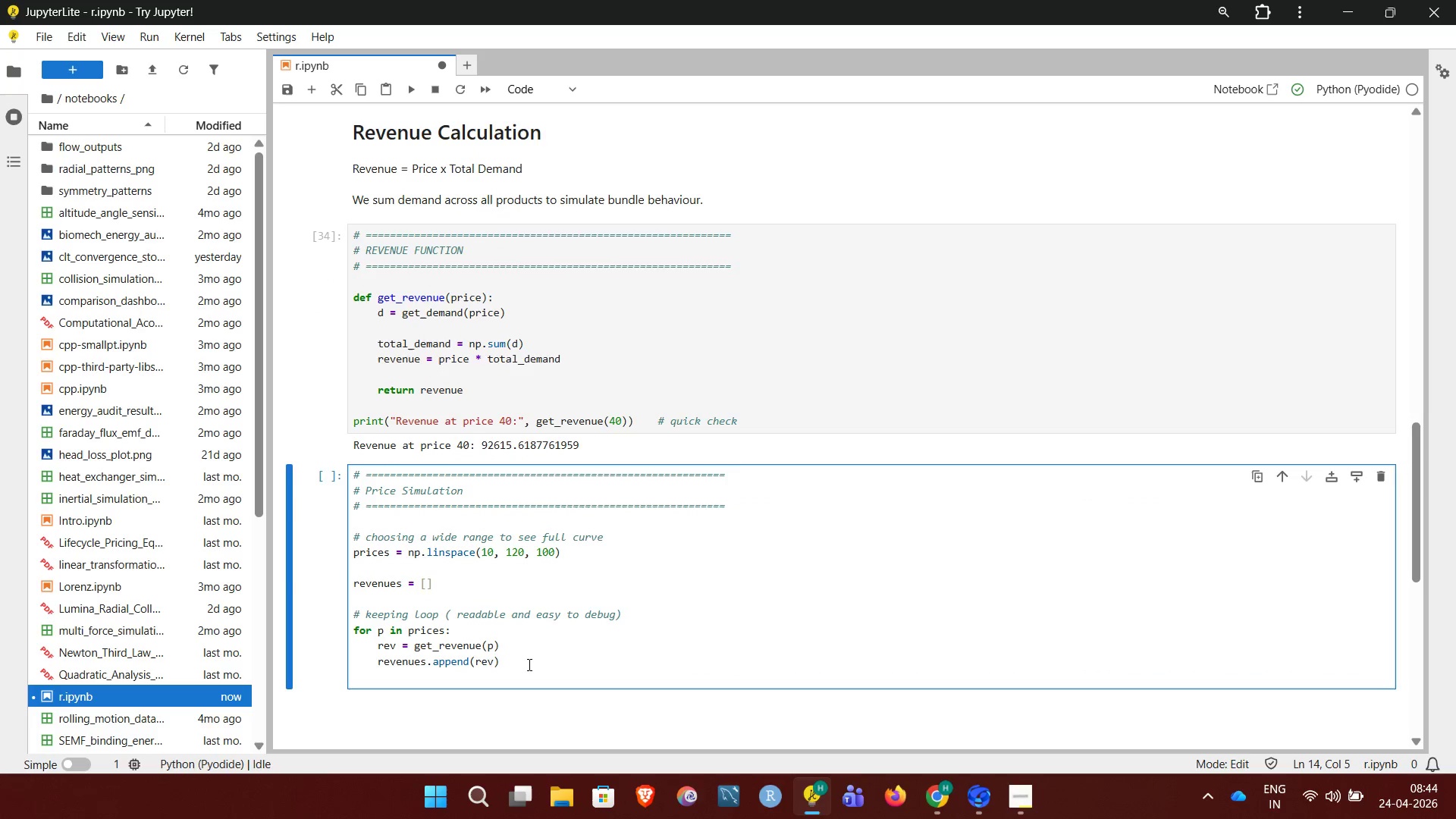 
key(Enter)
 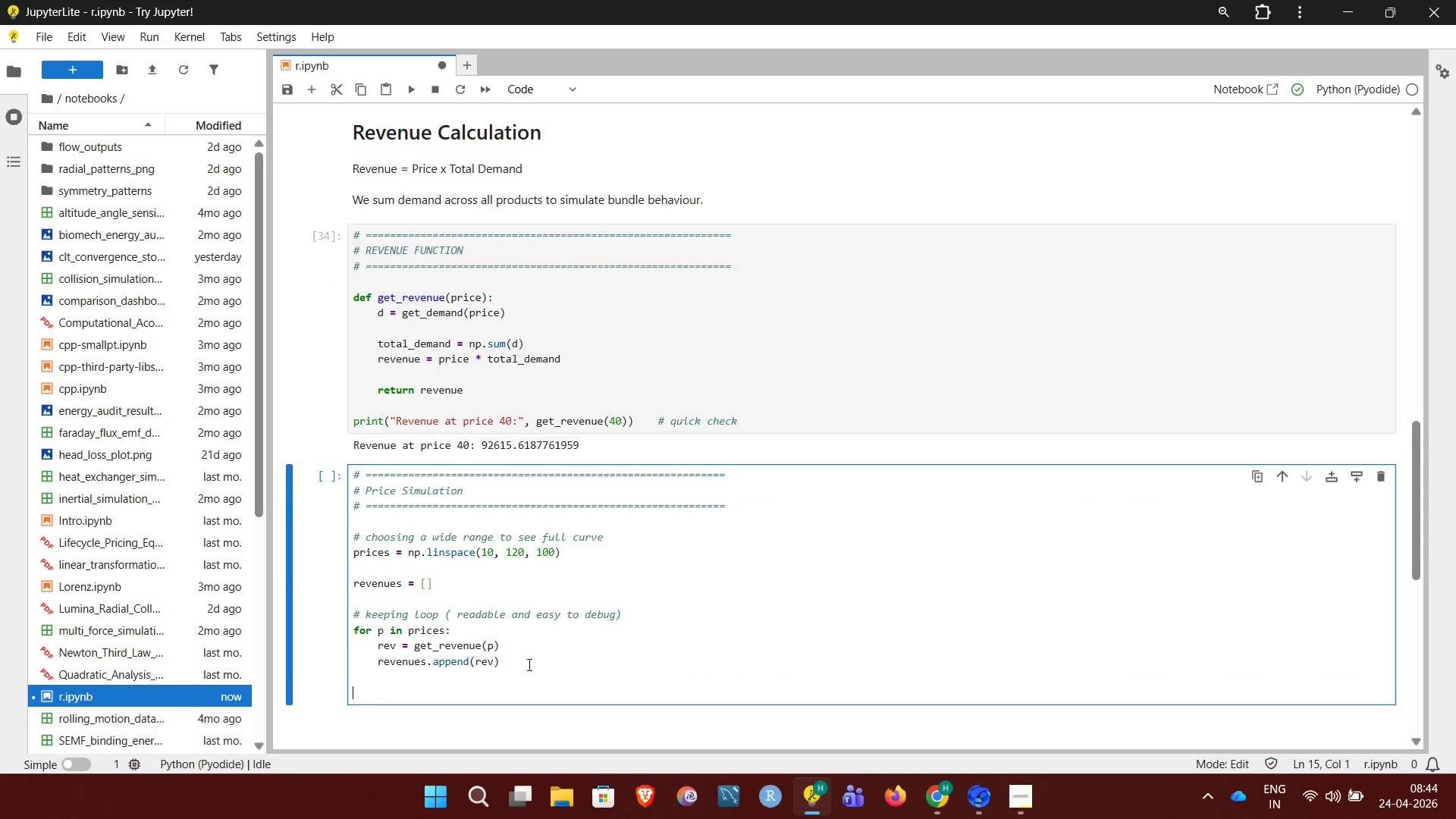 
key(Backspace)
type(revenues = np.array(revenues))
 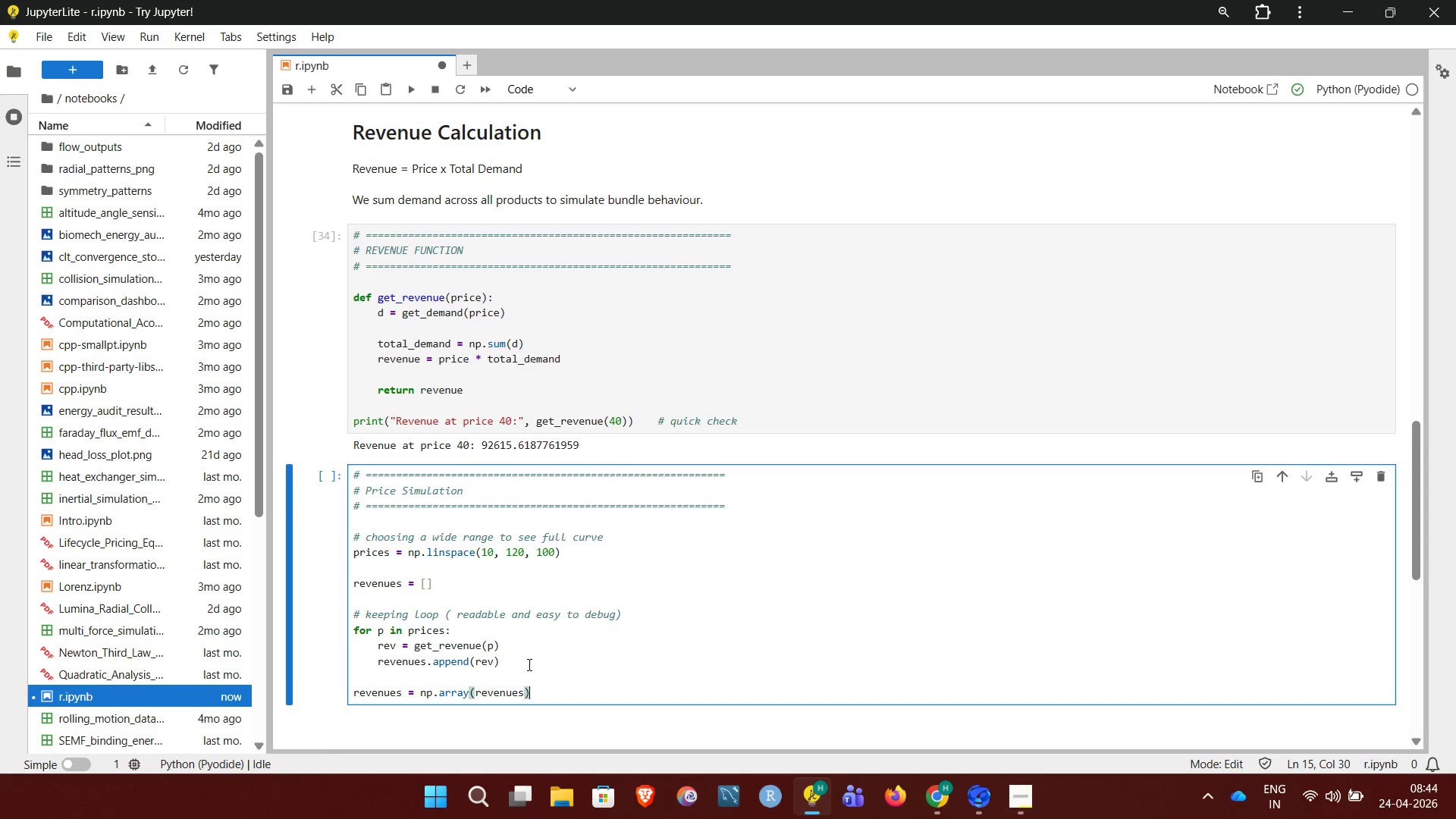 
key(Enter)
 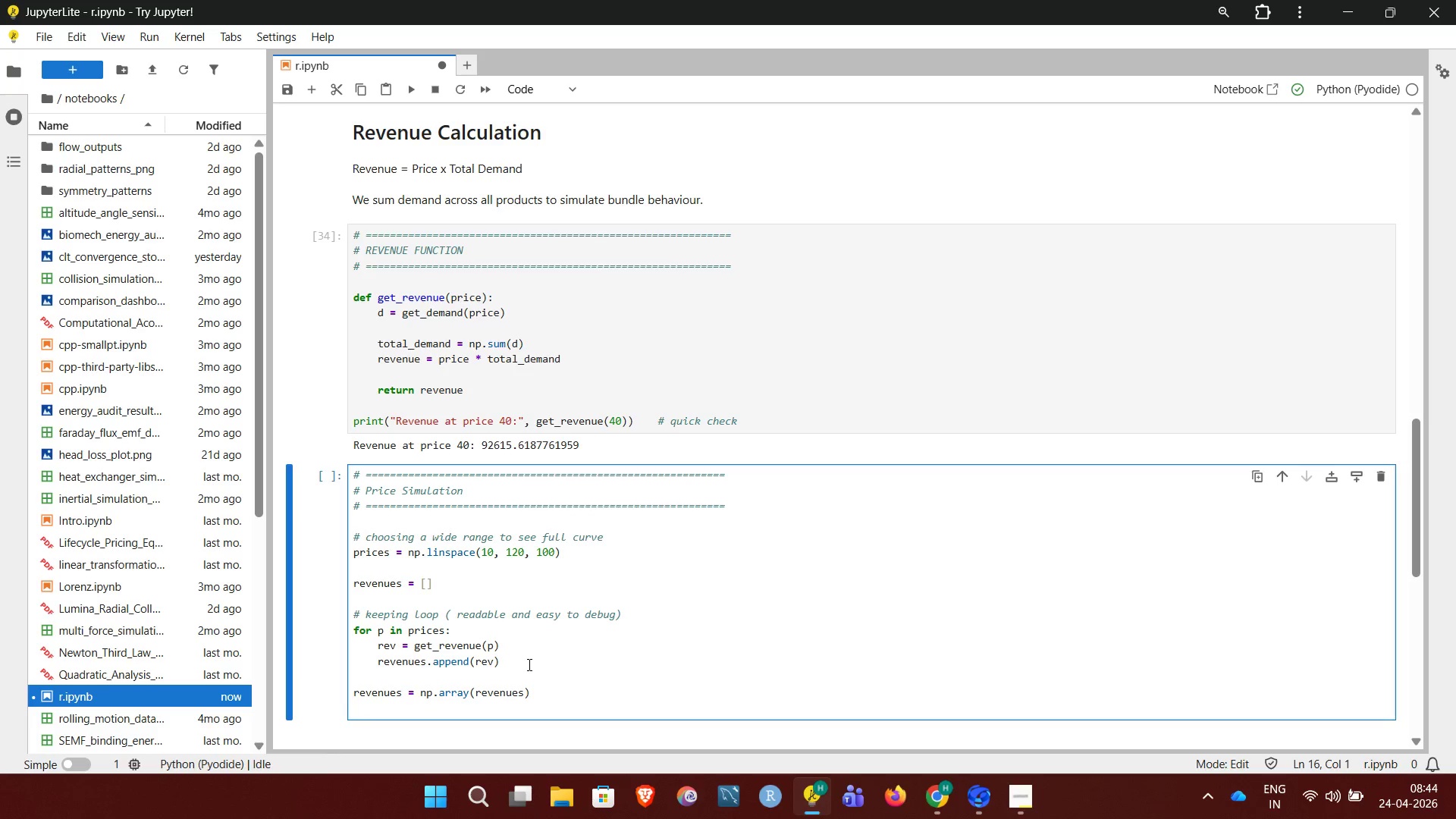 
key(Enter)
 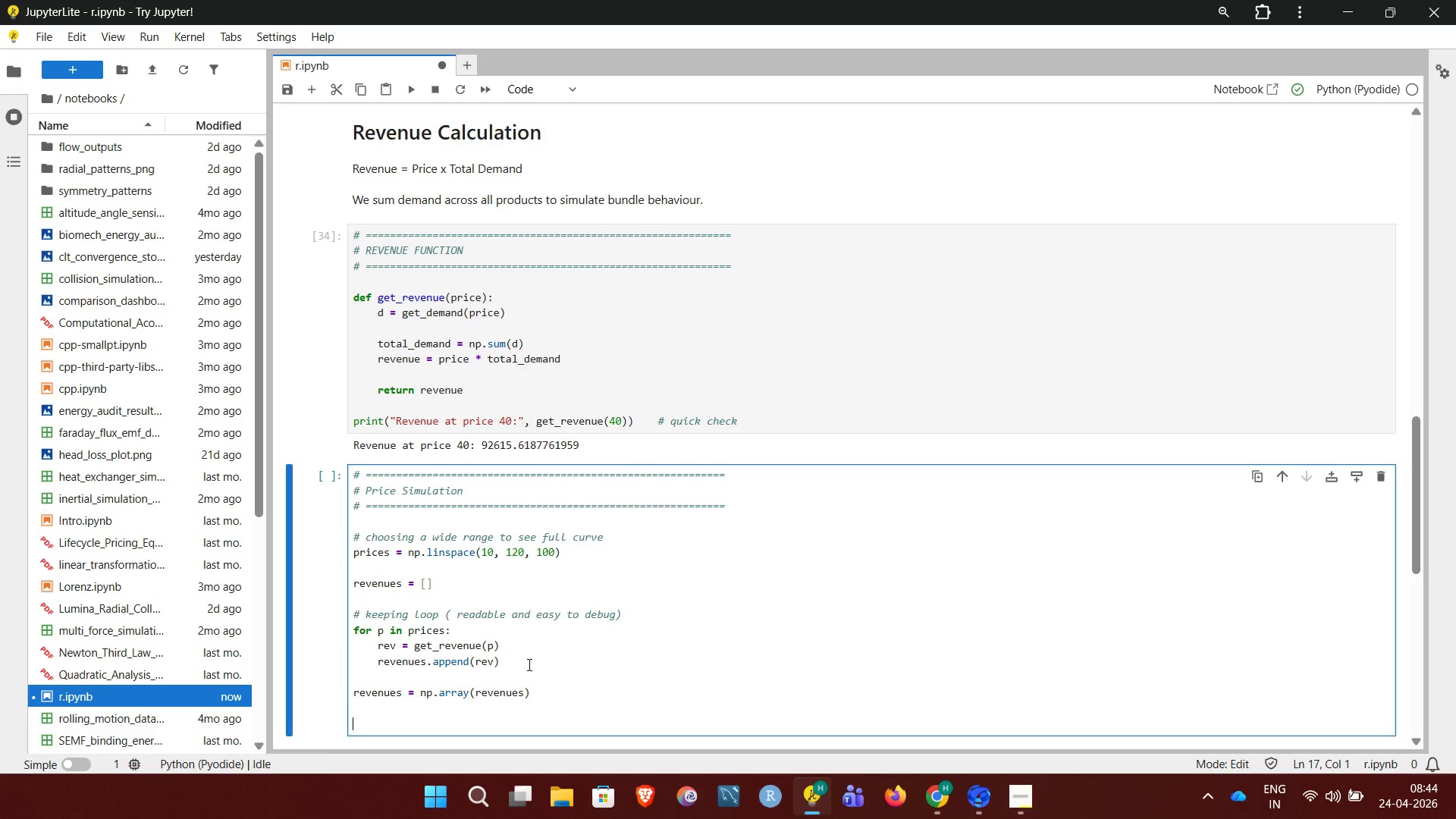 
type(prin)
key(Backspace)
key(Backspace)
key(Backspace)
key(Backspace)
key(Backspace)
key(Backspace)
 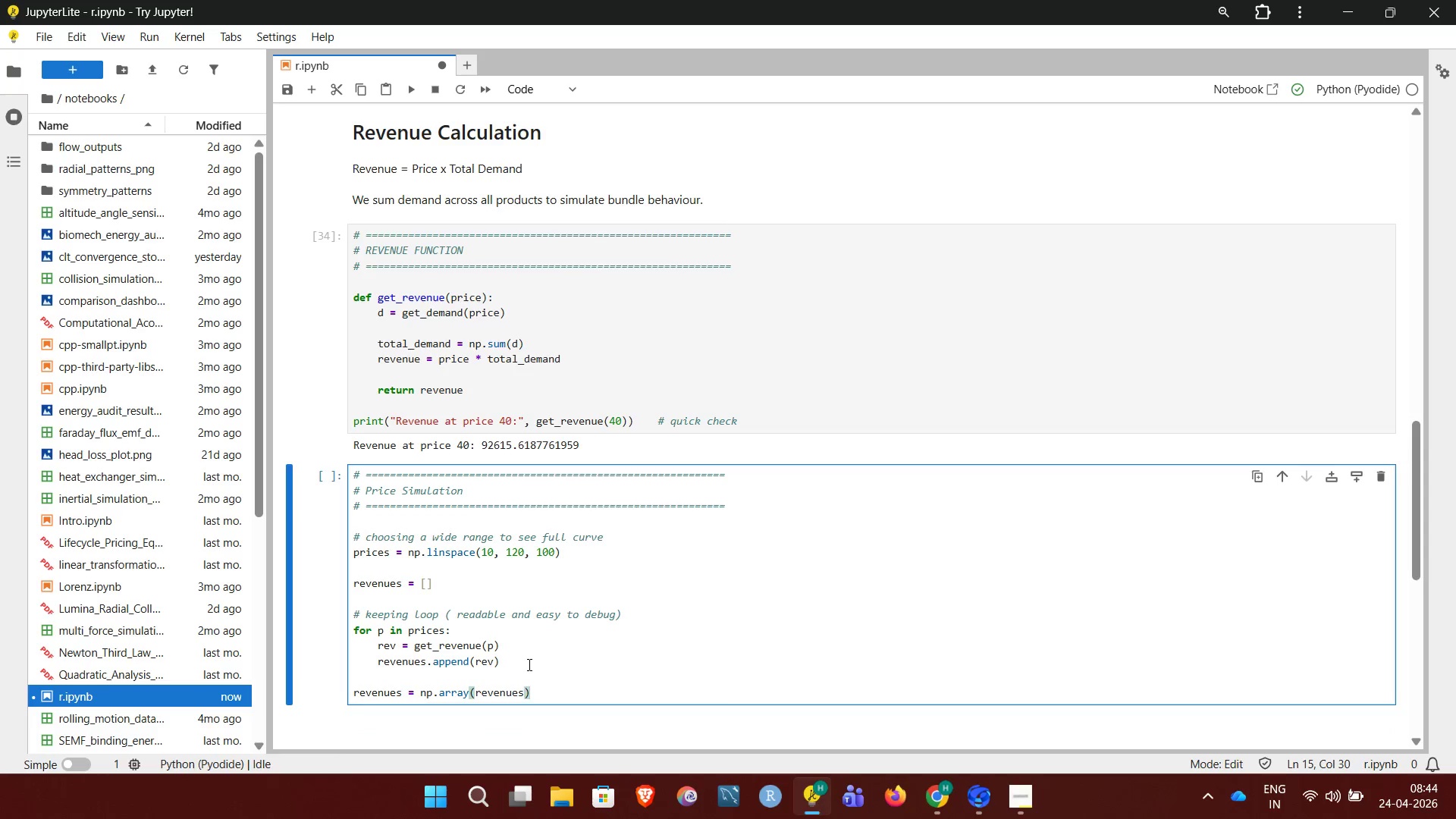 
key(Shift+Enter)
 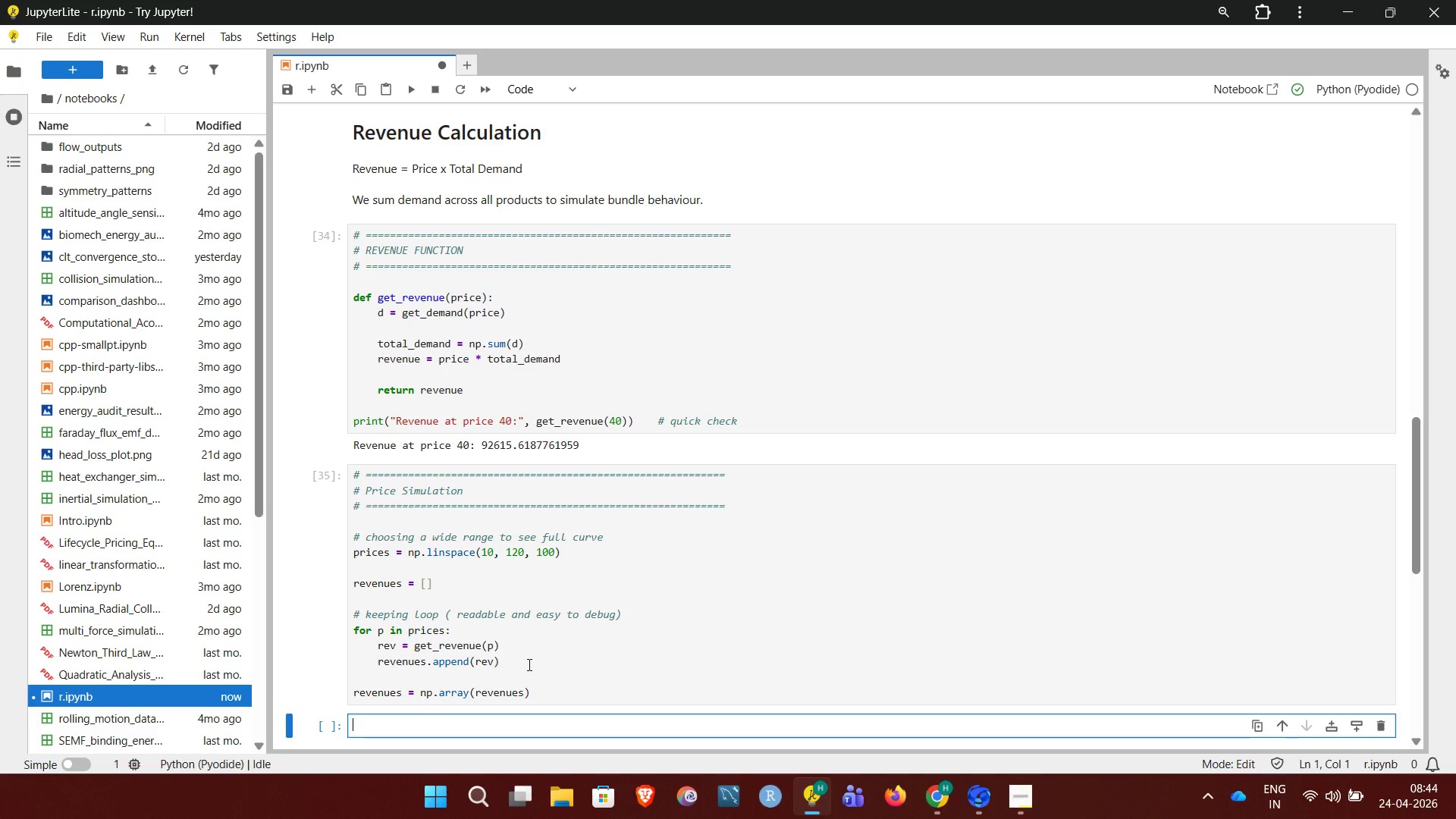 
wait(6.73)
 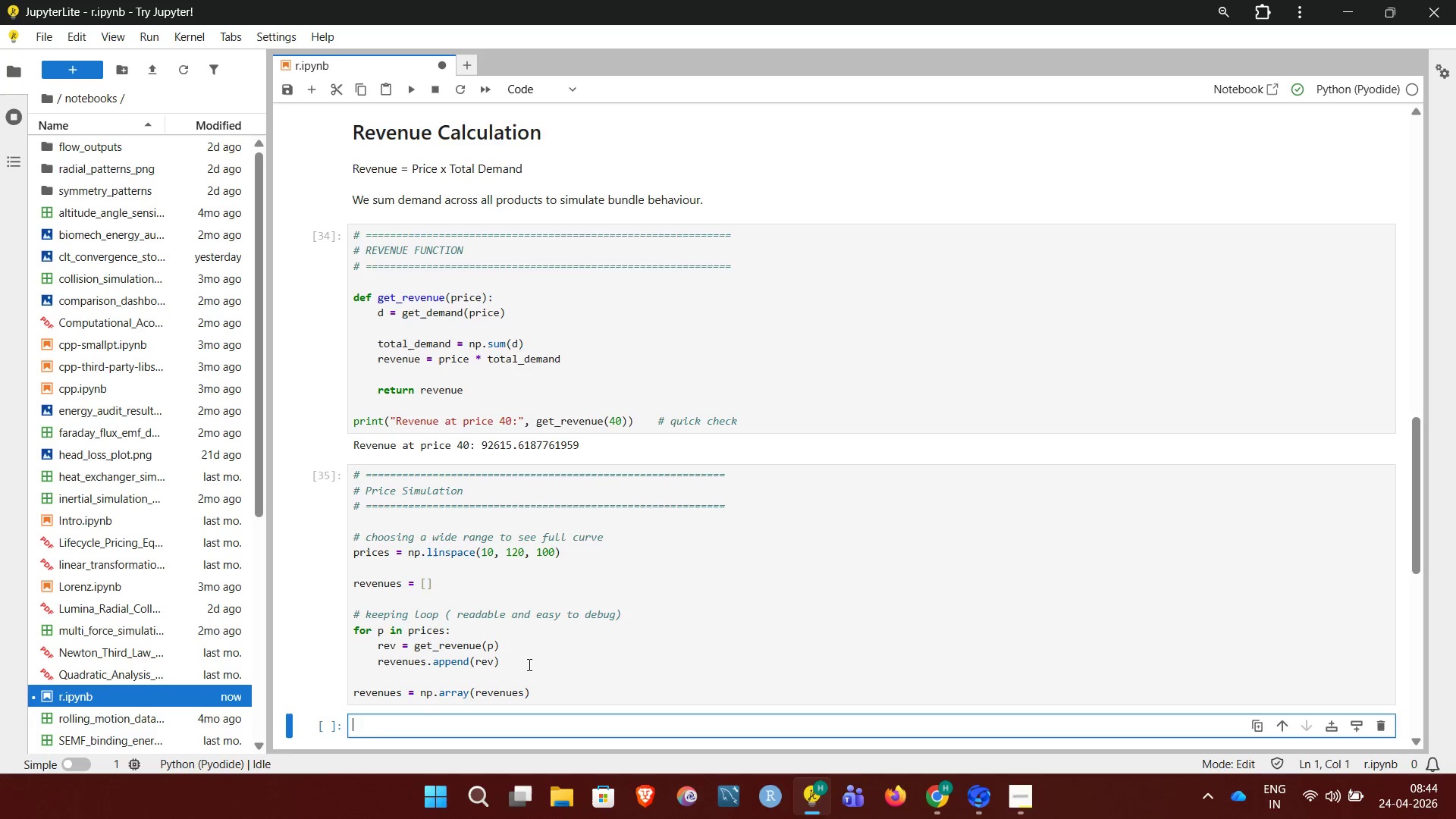 
left_click([572, 695])
 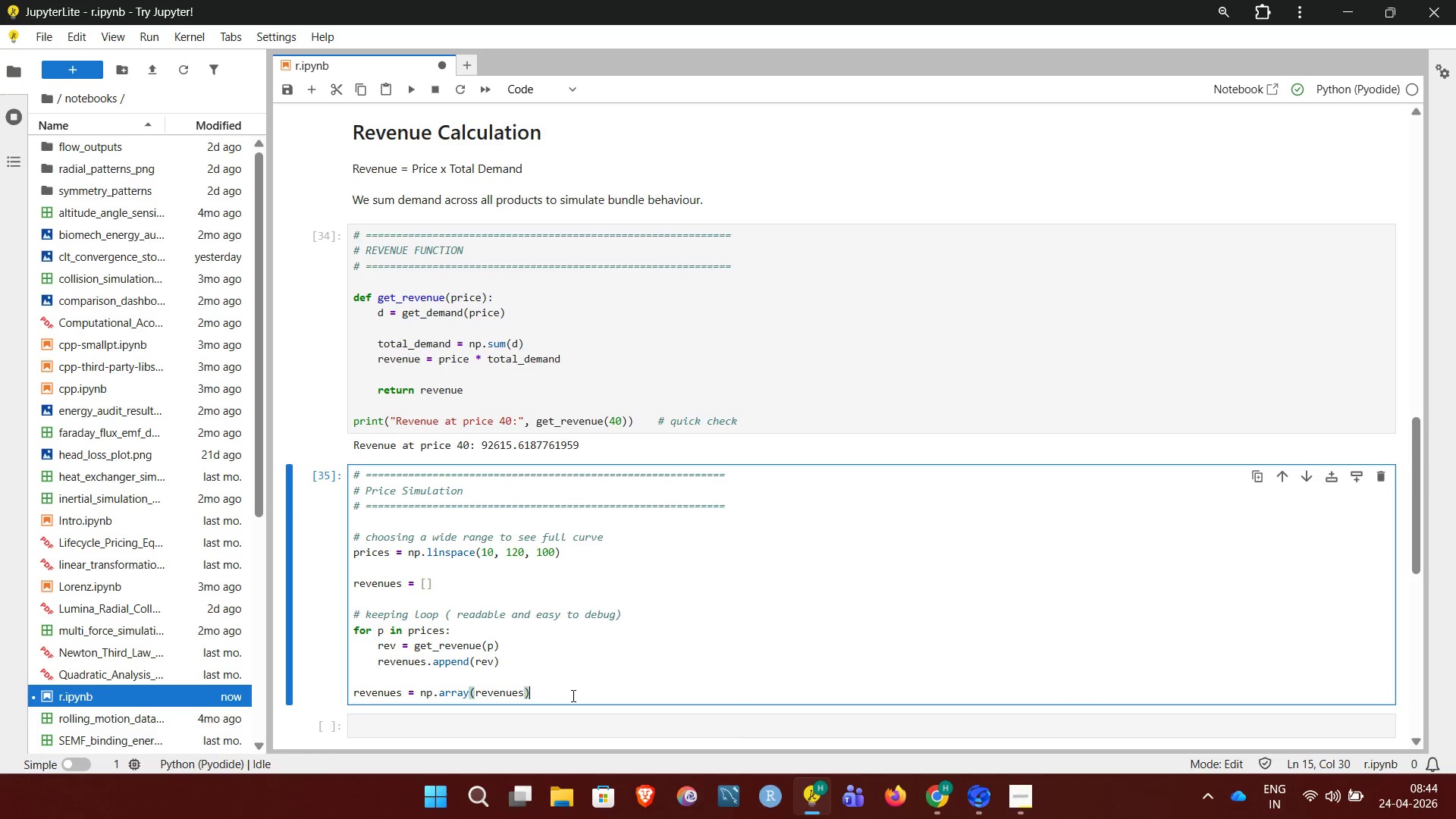 
key(Enter)
 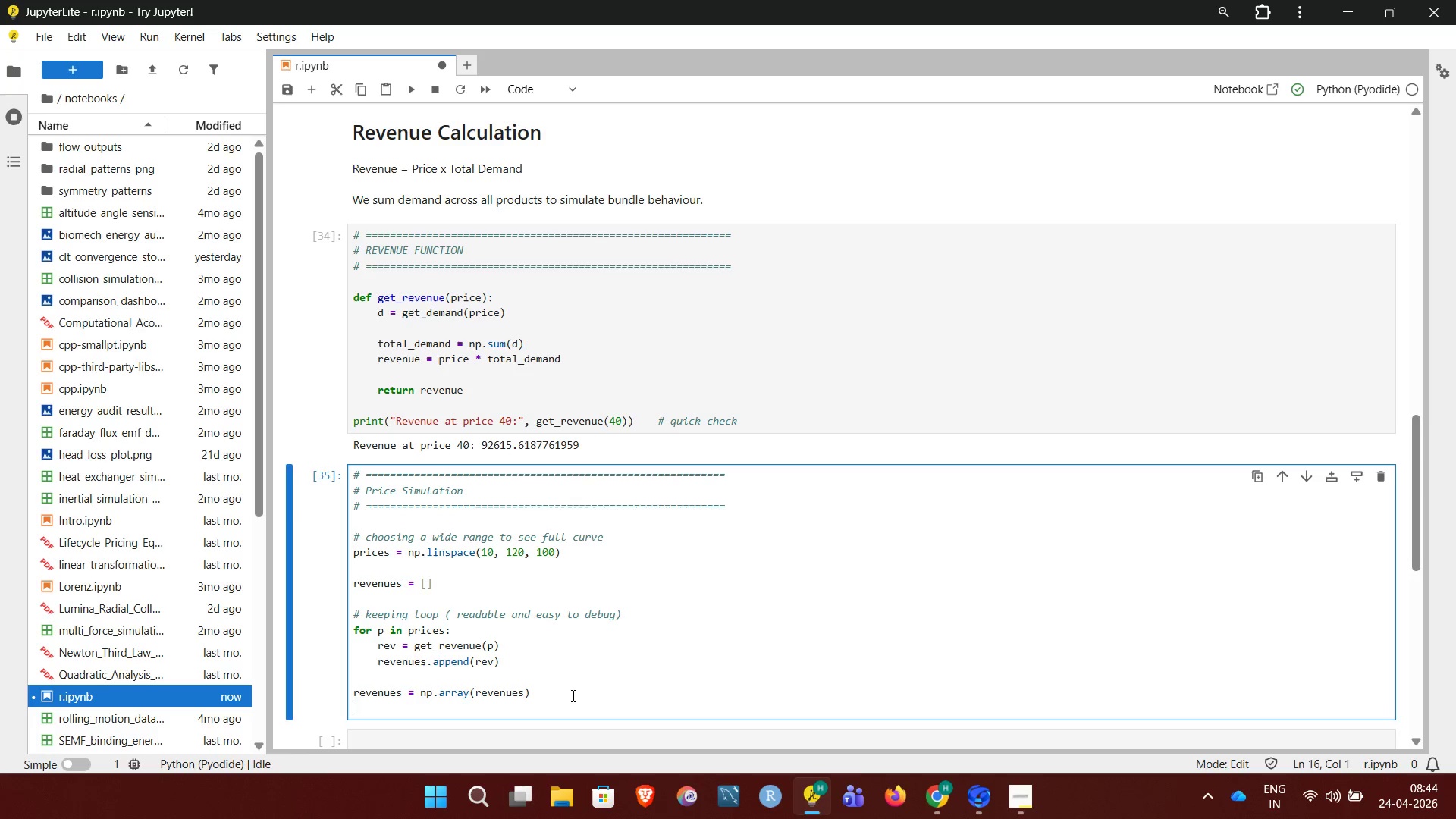 
key(Enter)
 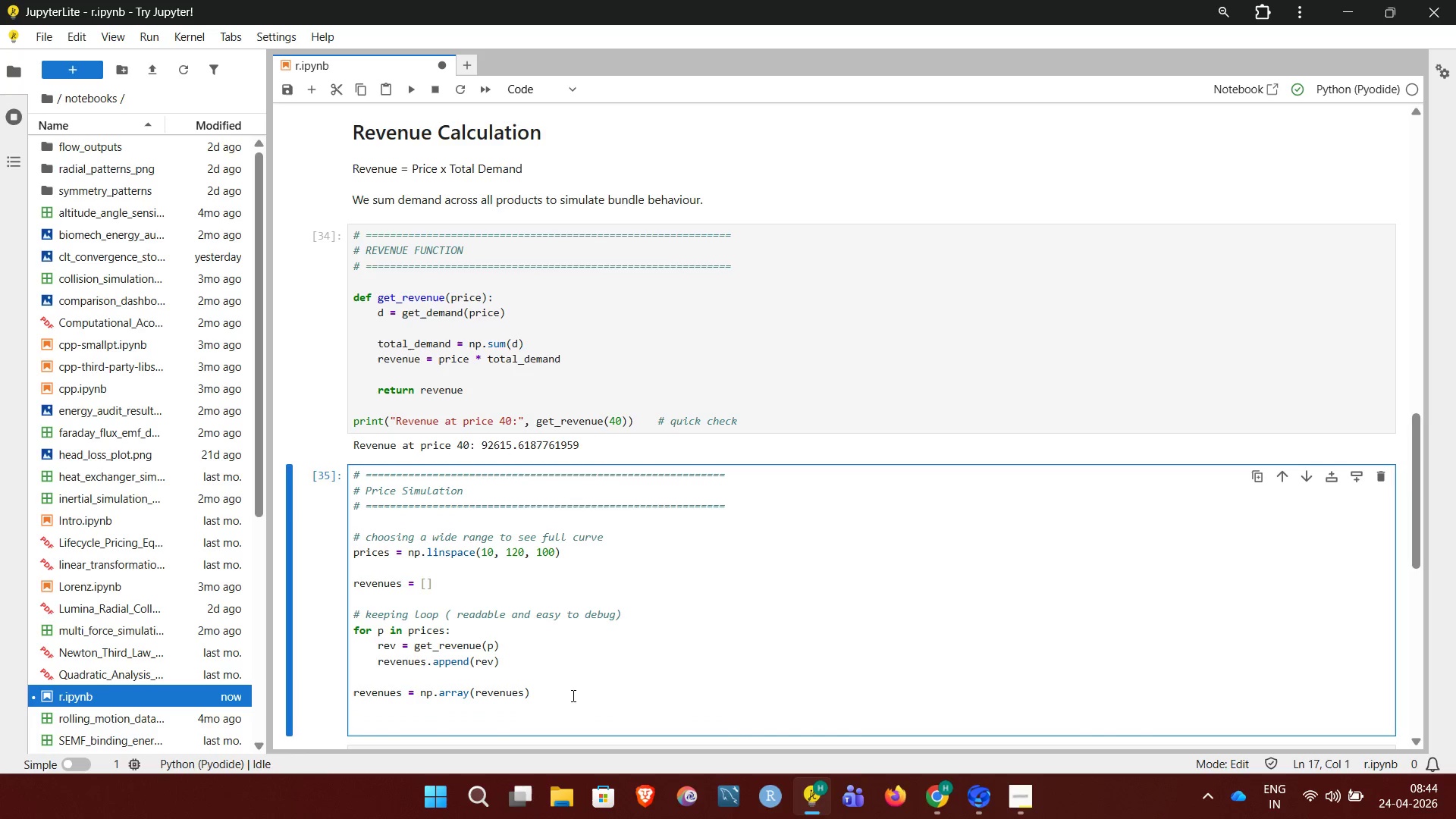 
type(print("Simulation done.Ttoal)
key(Backspace)
key(Backspace)
key(Backspace)
key(Backspace)
type(otal points:", len(revenues)))
 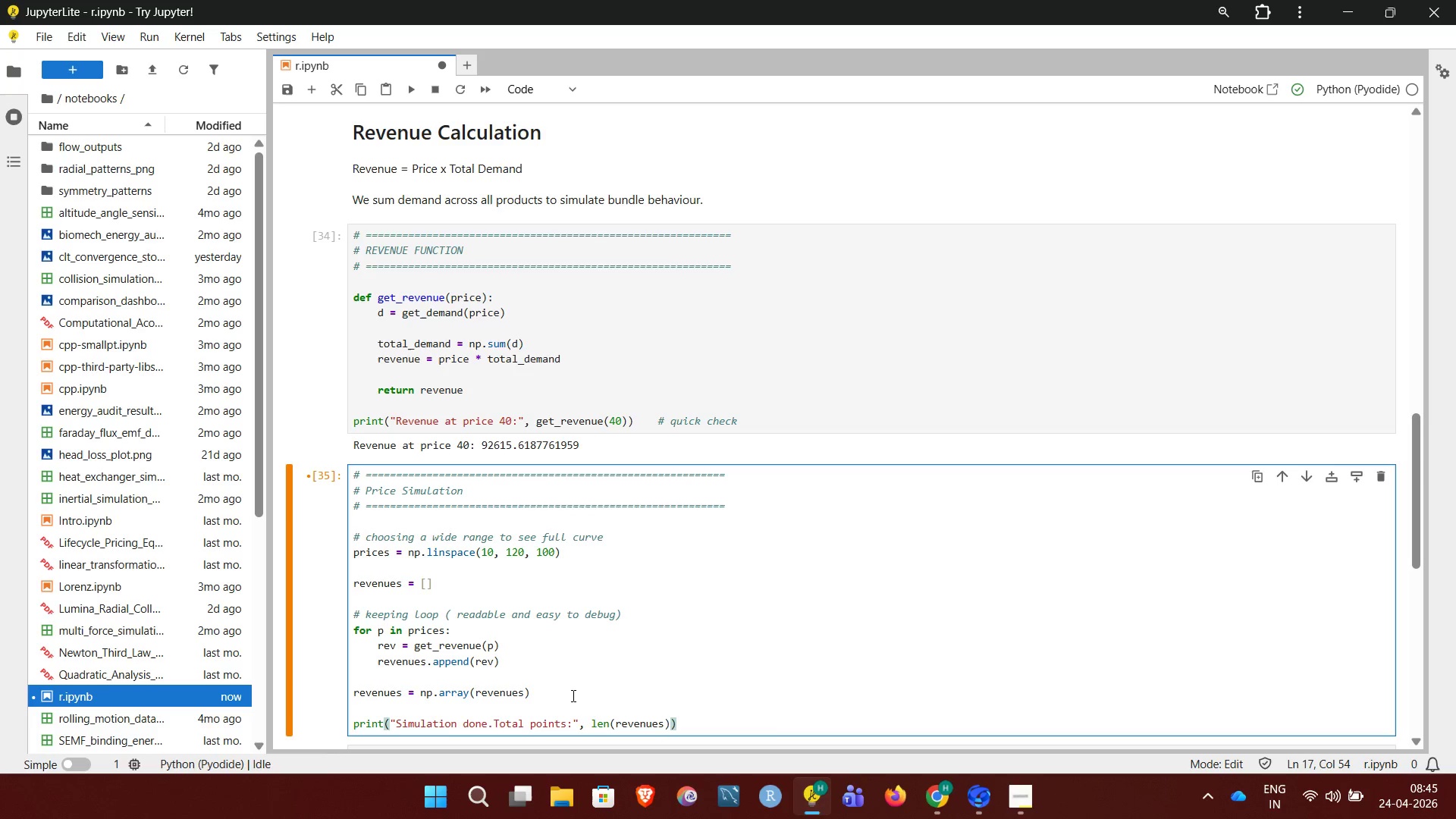 
key(Shift+Enter)
 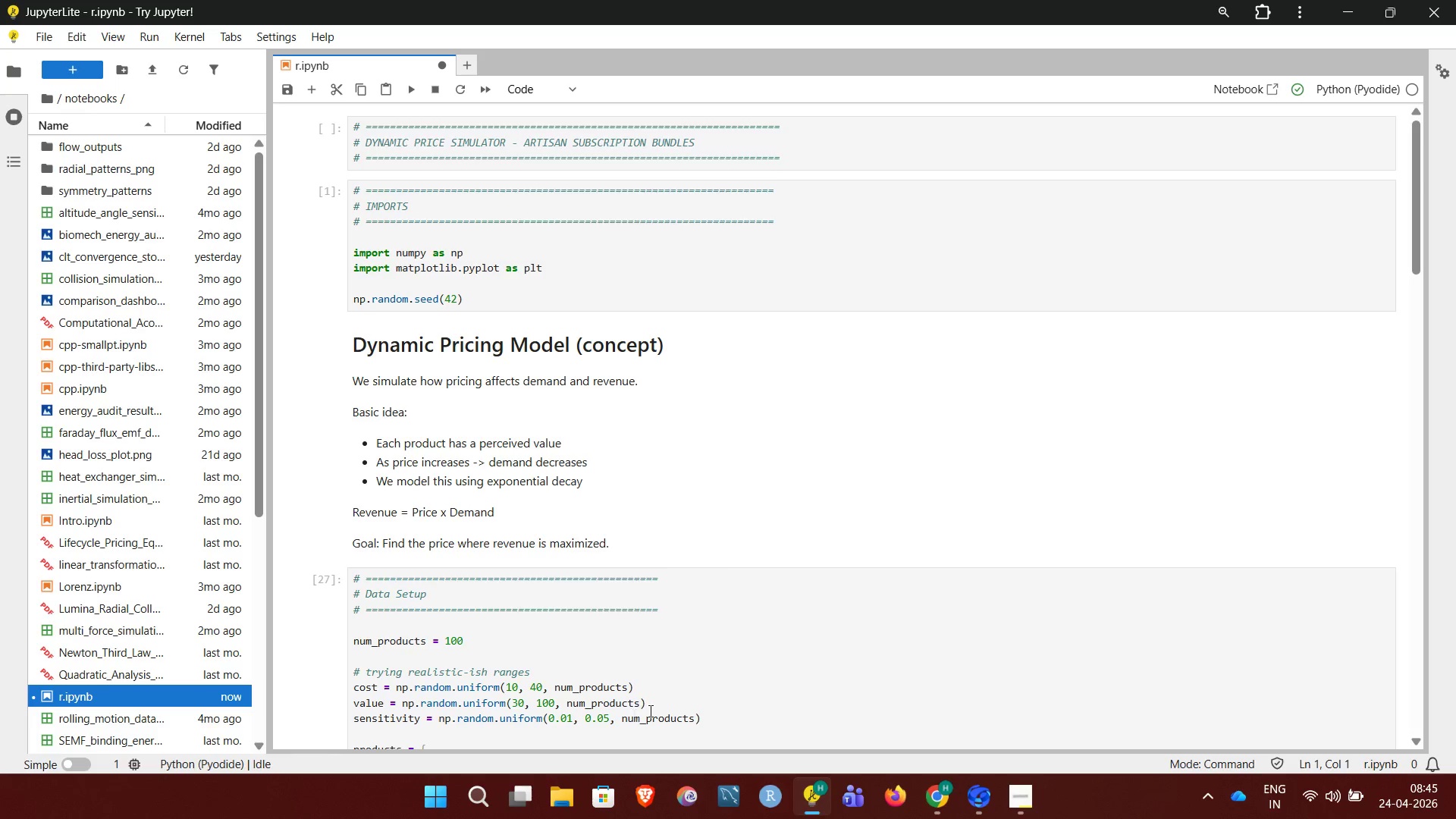 
wait(18.39)
 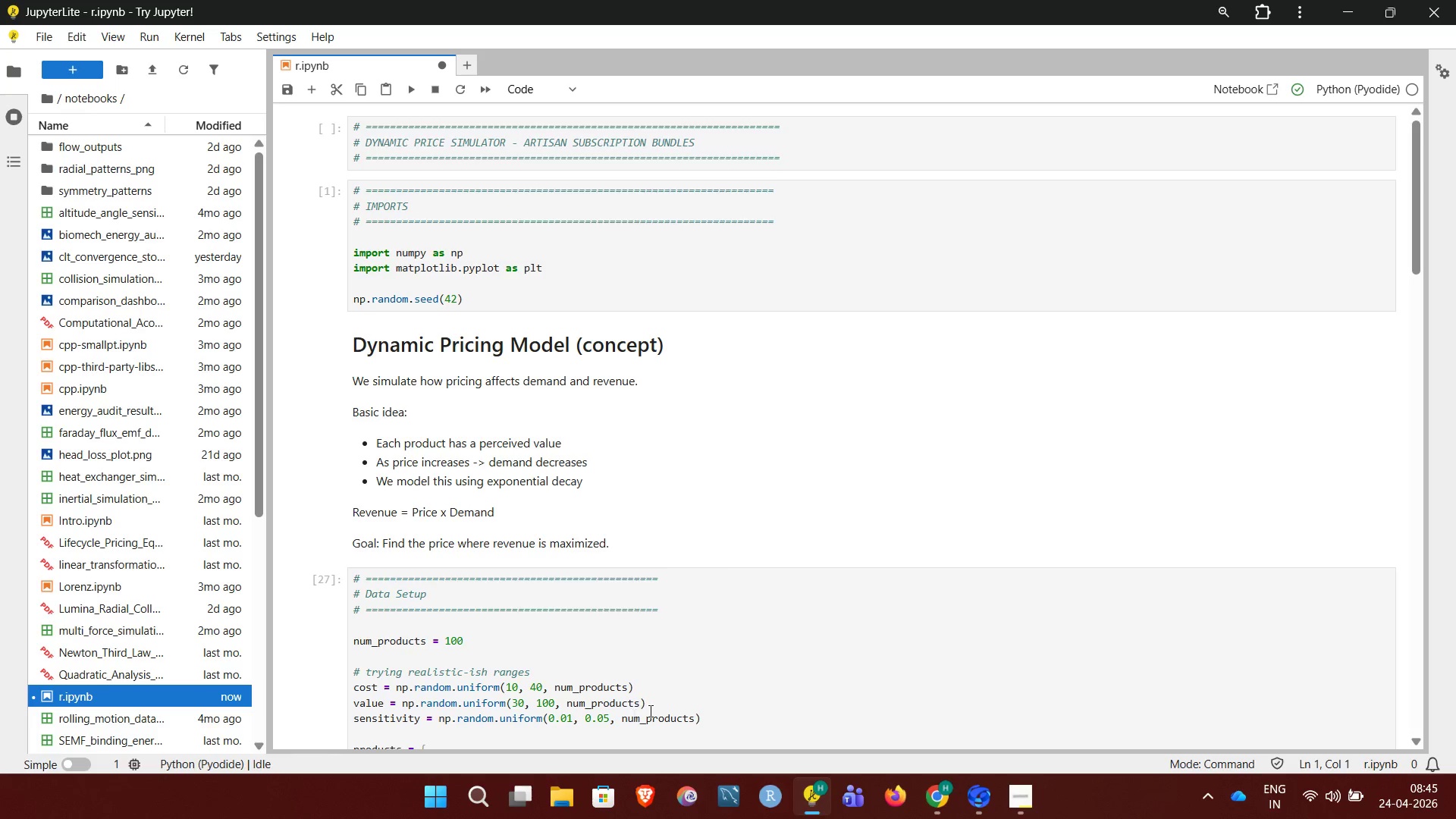 
left_click([1009, 791])